 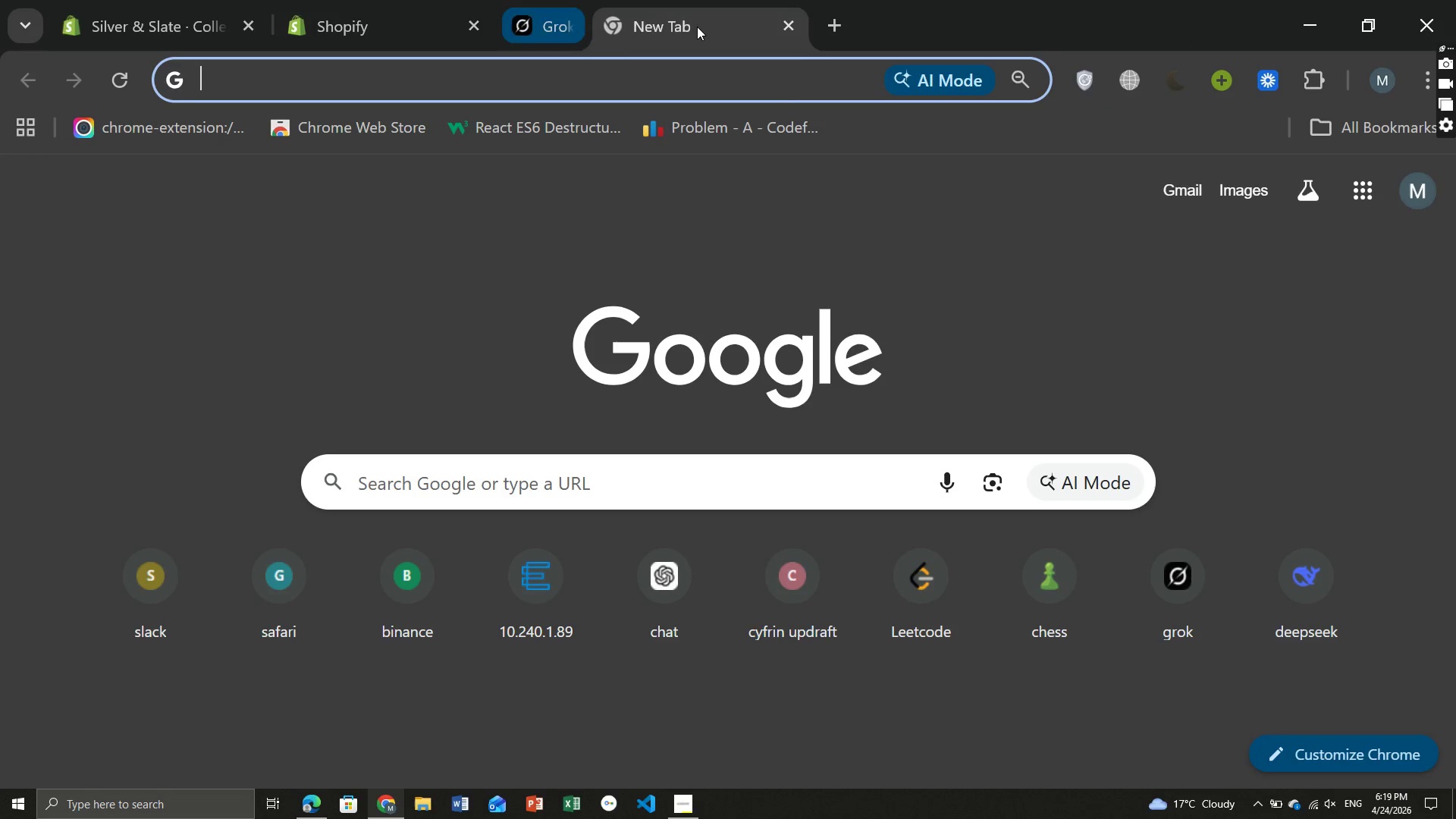 
left_click([474, 25])
 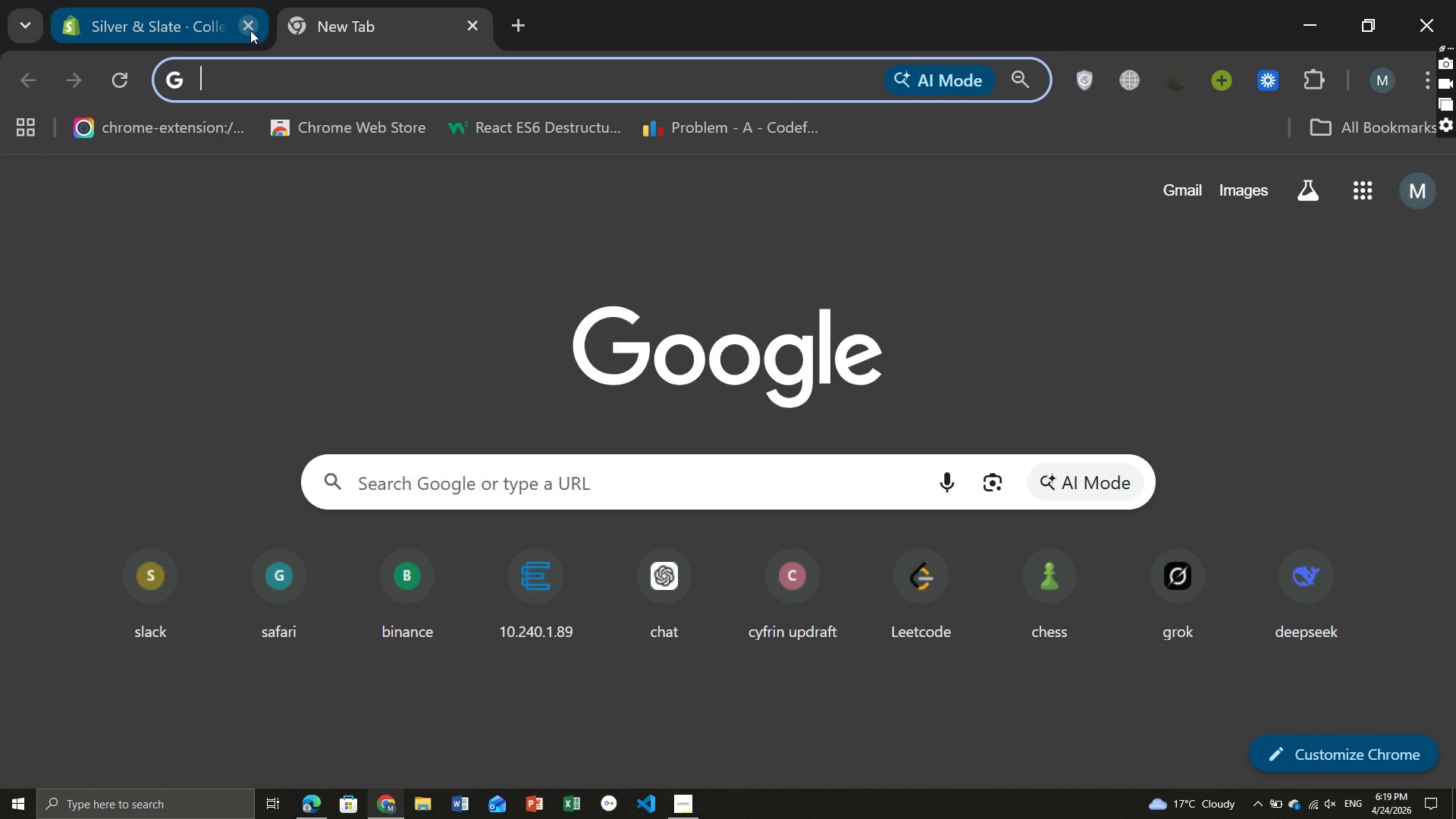 
left_click([250, 30])
 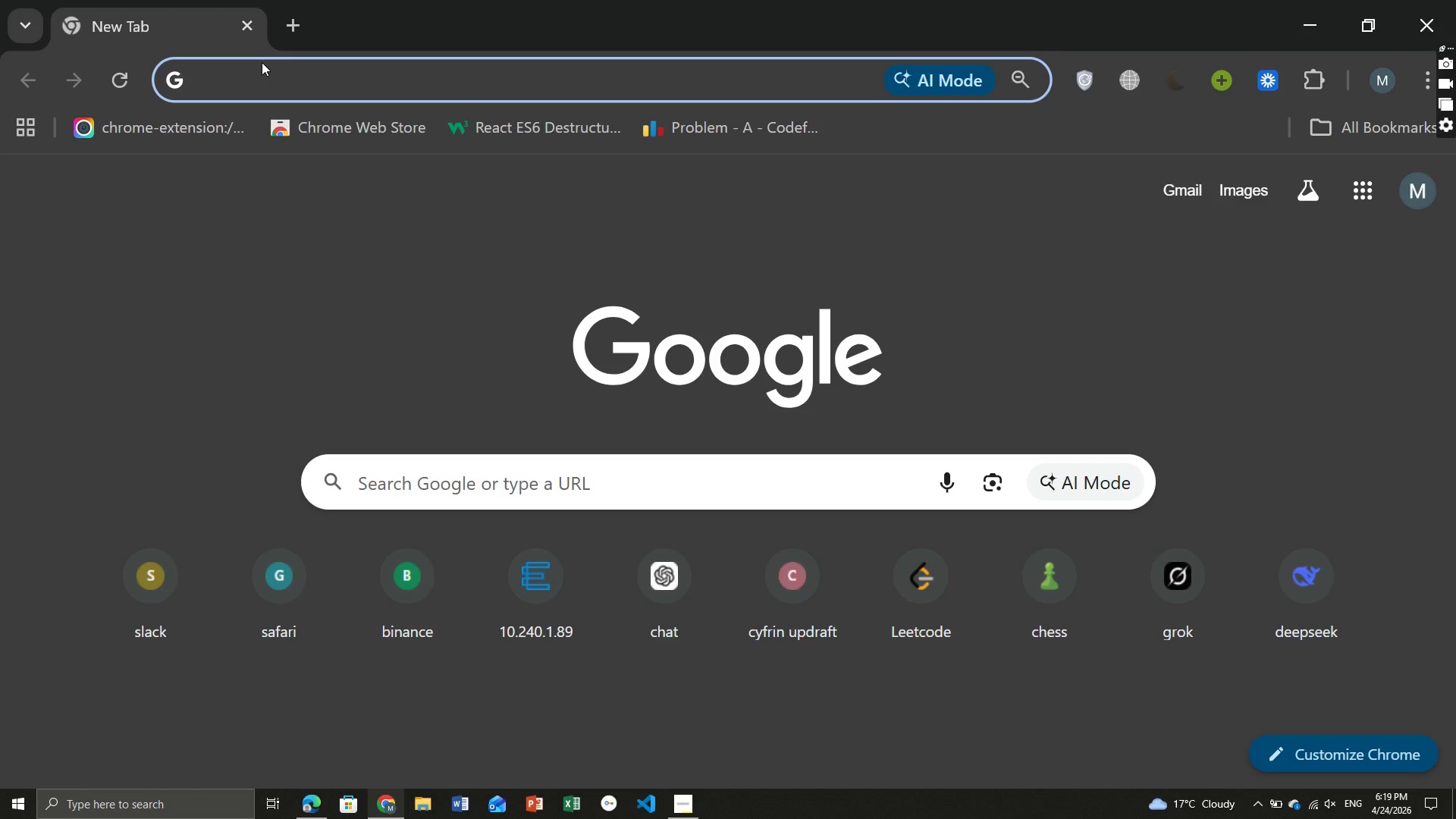 
wait(10.42)
 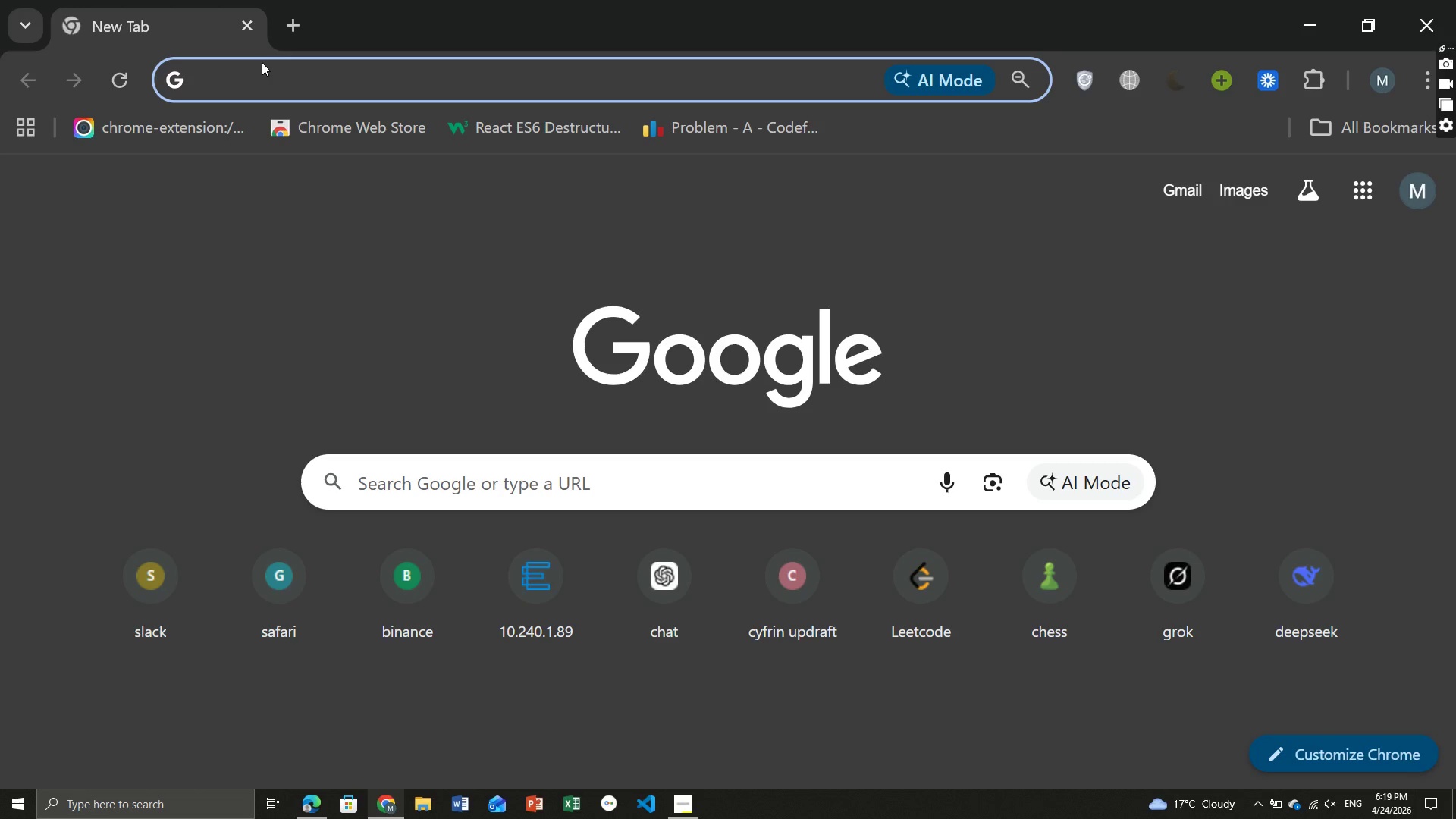 
type(aviation/furniture images)
 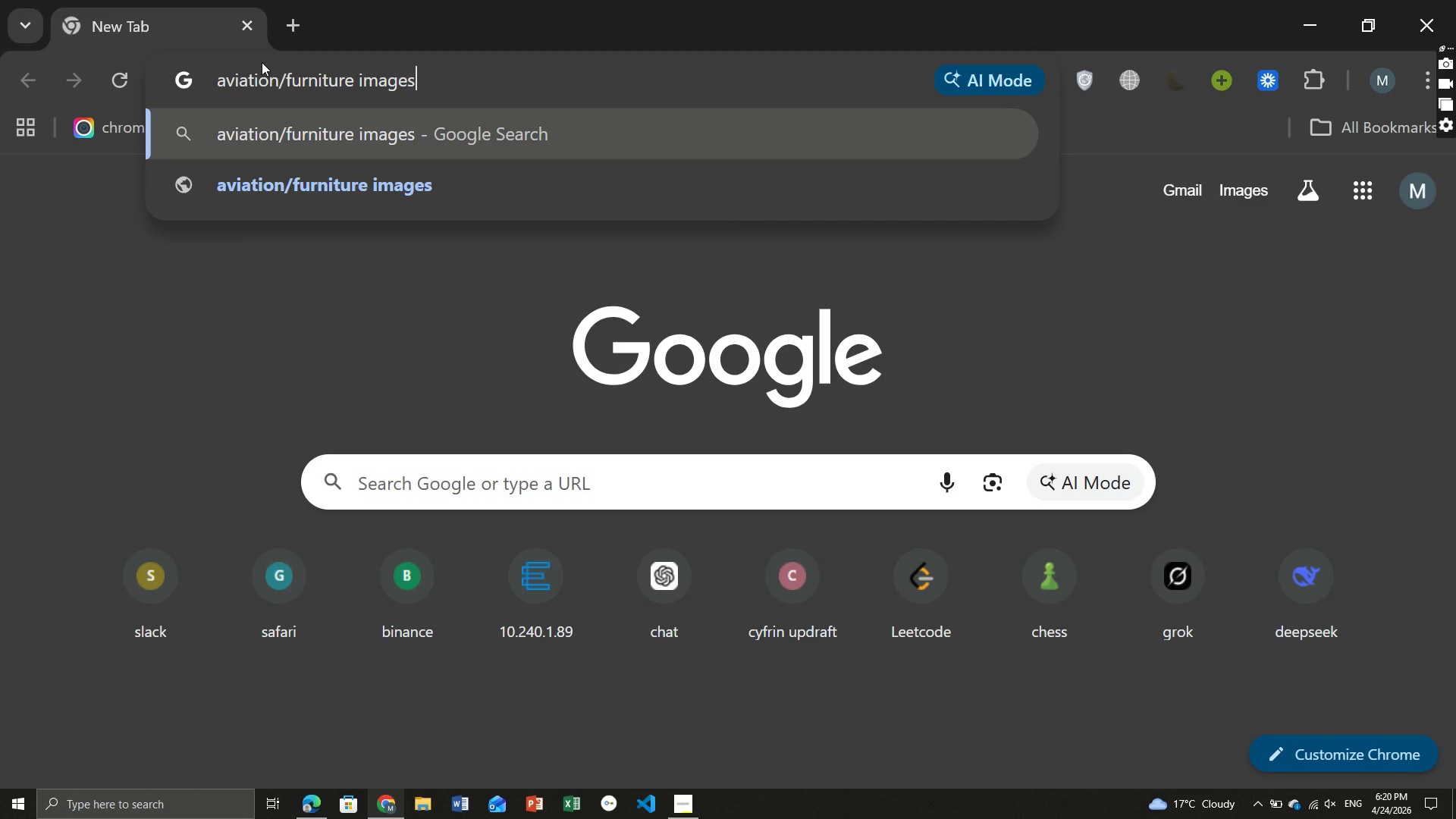 
key(Enter)
 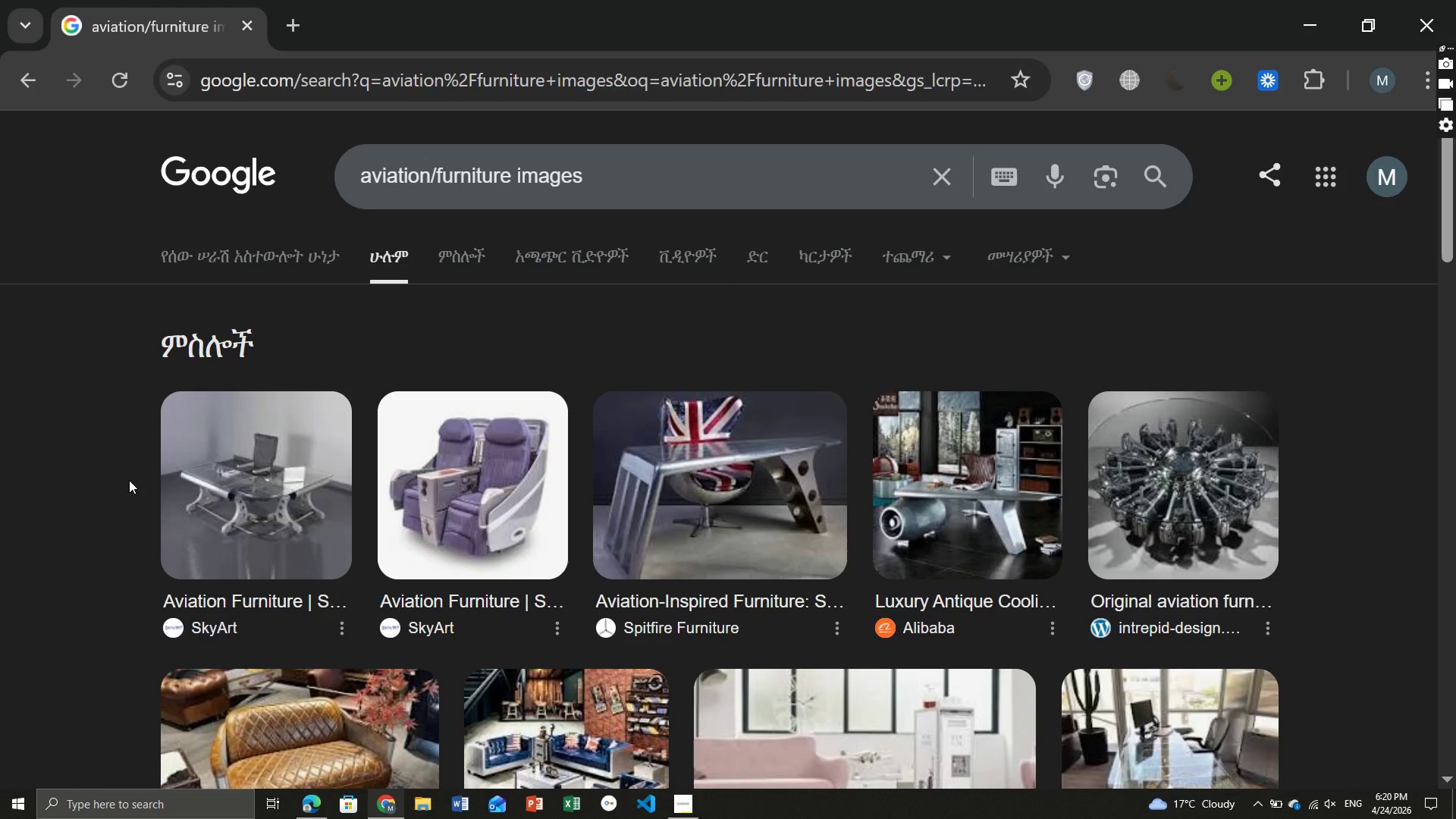 
wait(6.94)
 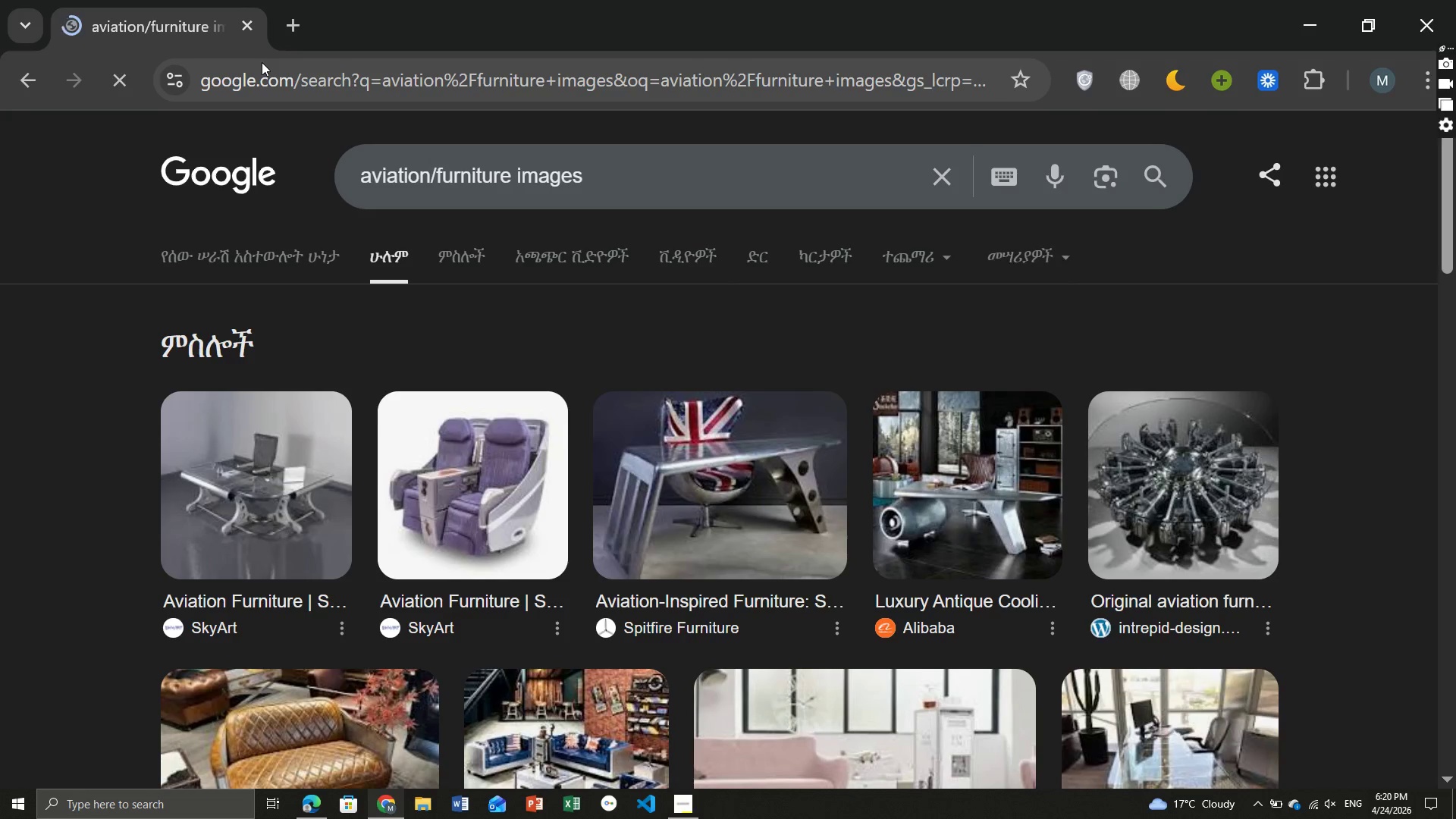 
left_click([306, 804])
 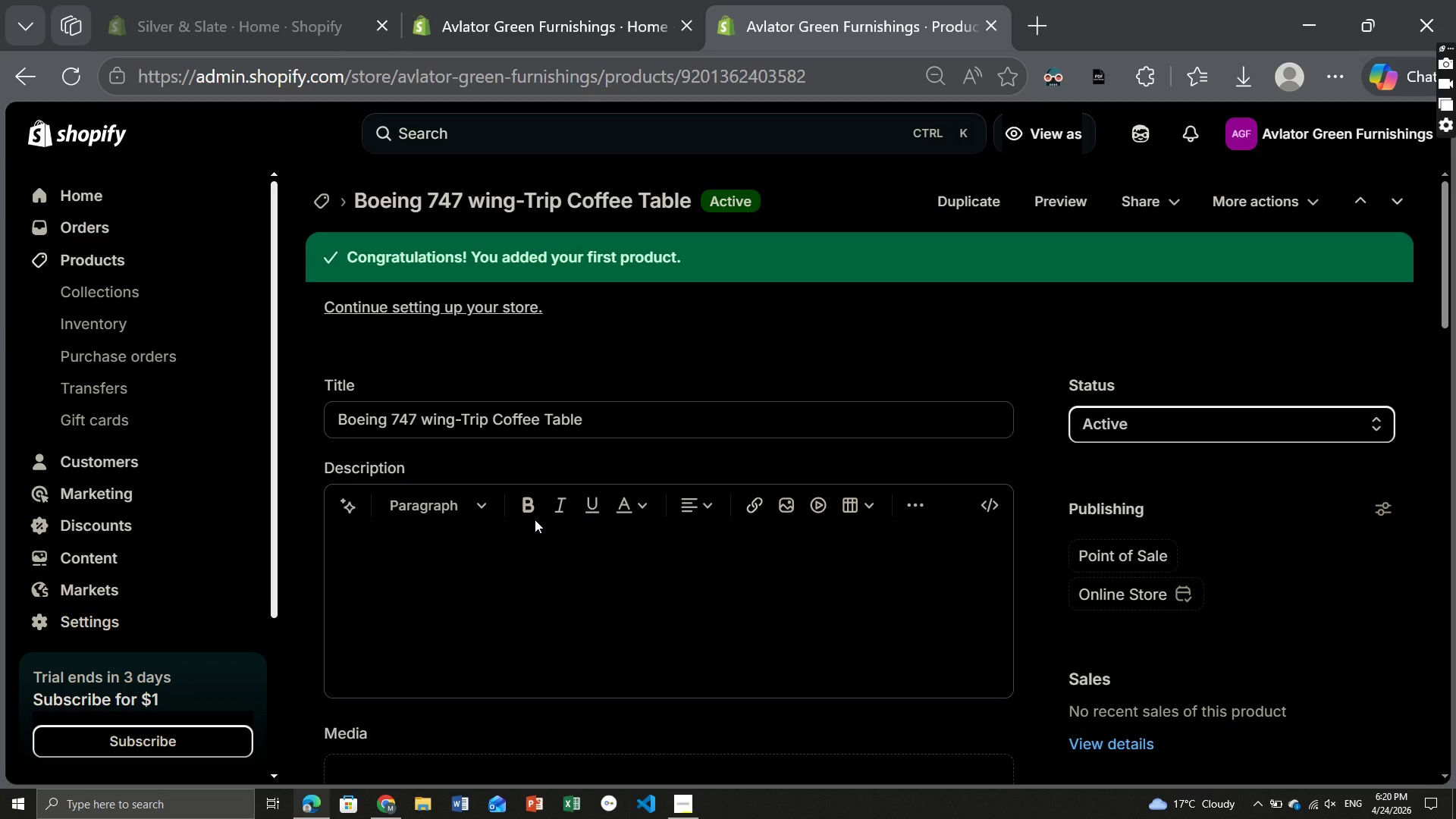 
wait(6.45)
 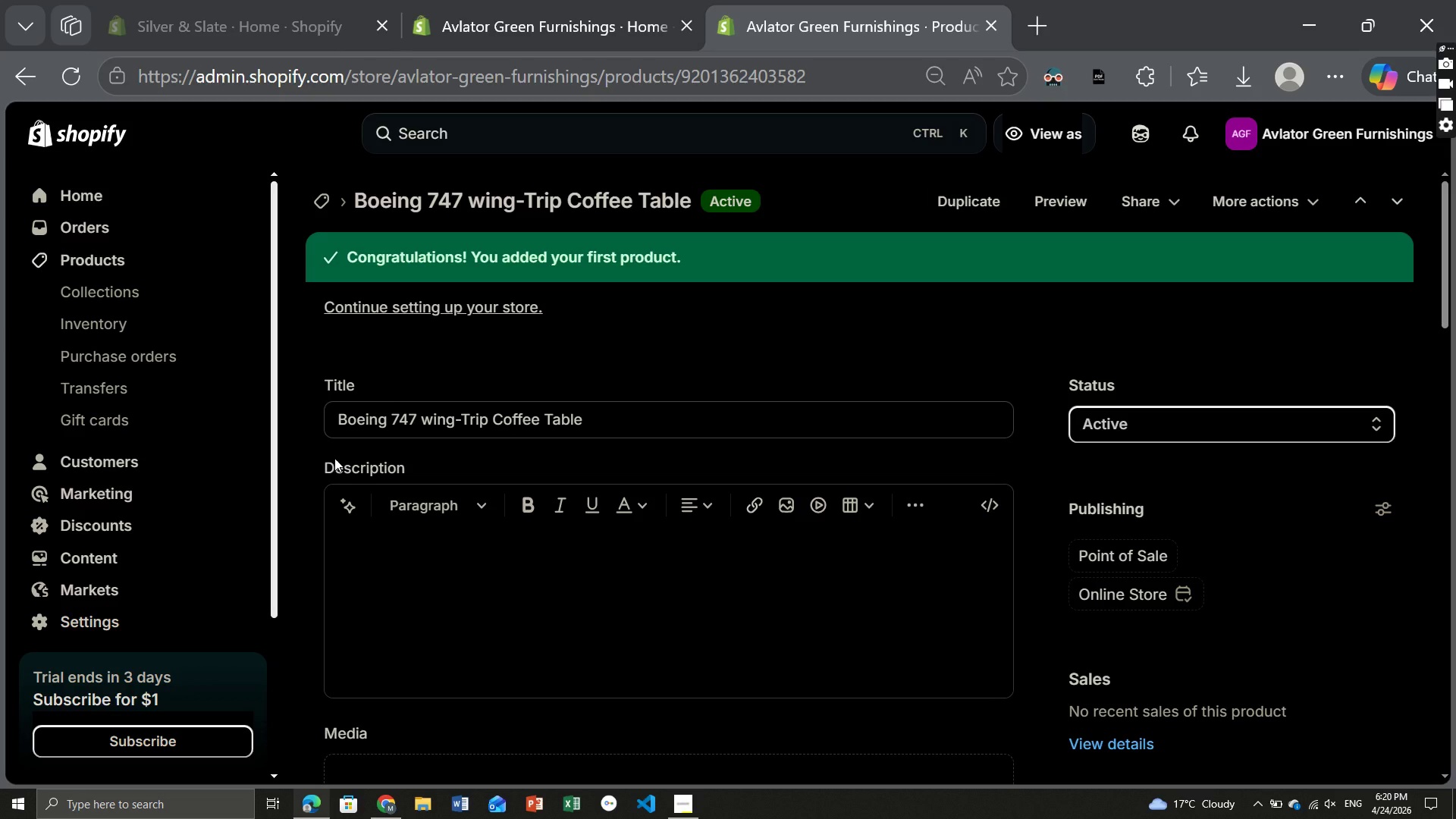 
left_click_drag(start_coordinate=[619, 422], to_coordinate=[322, 421])
 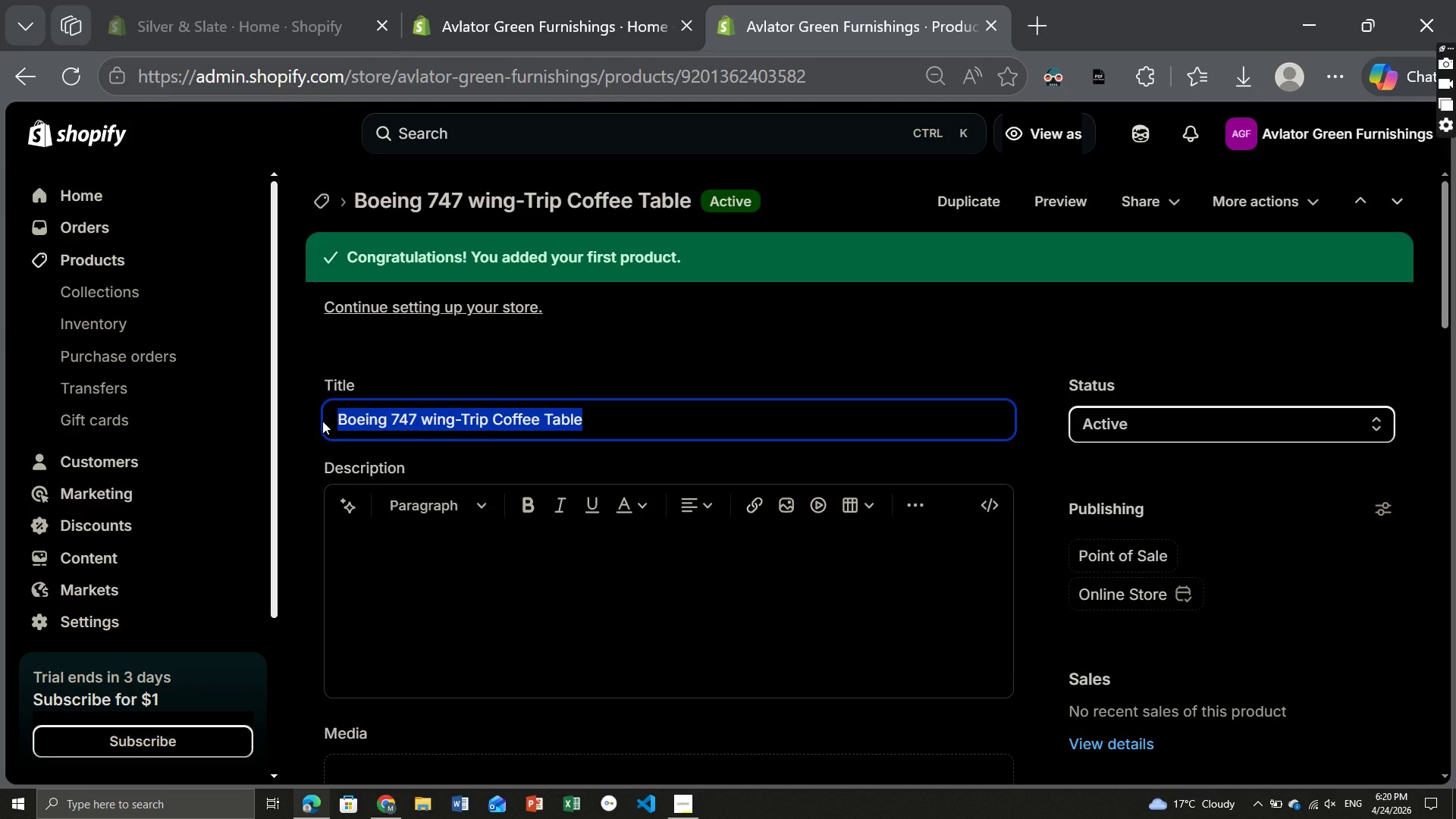 
key(Control+ControlLeft)
 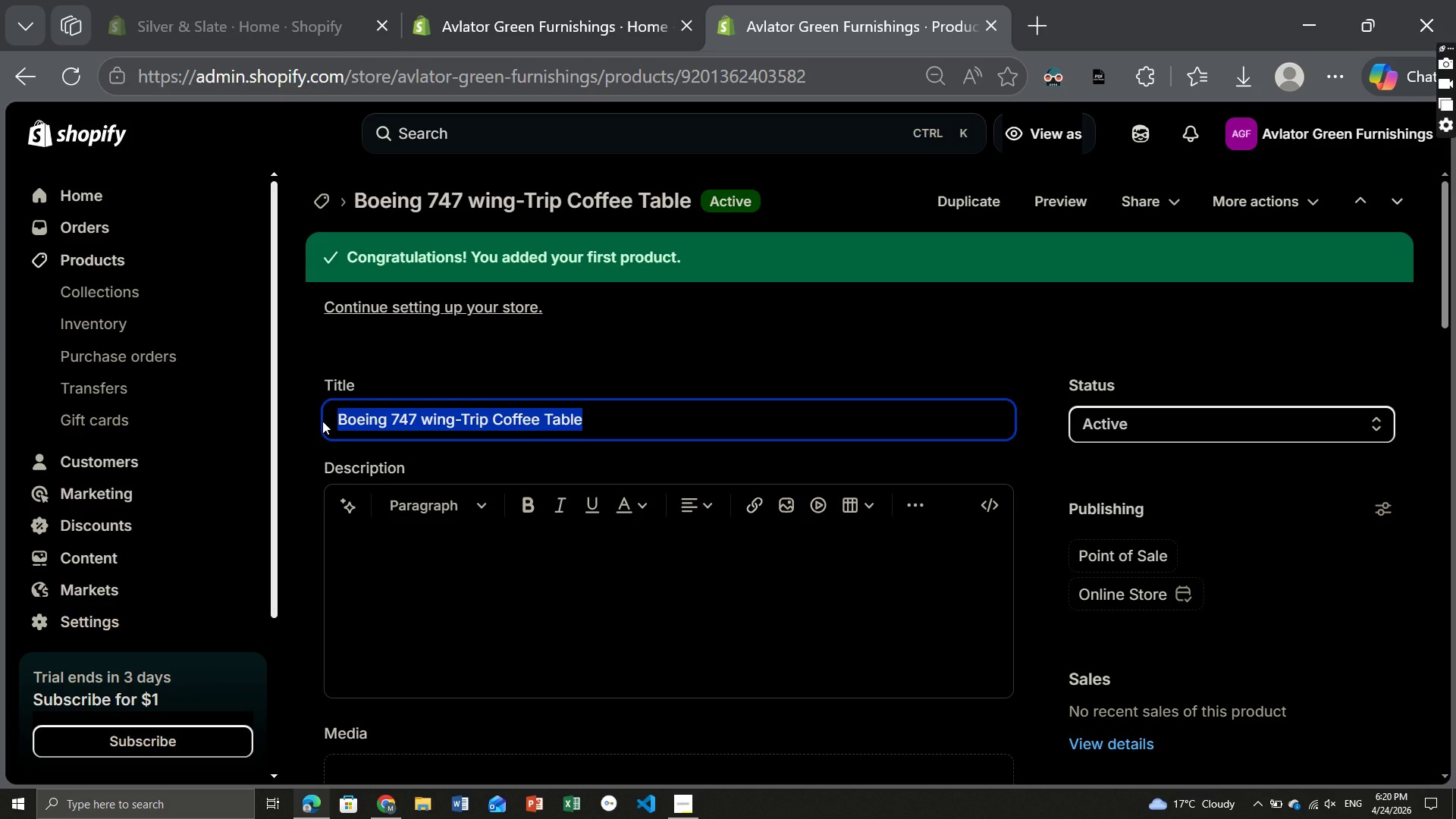 
key(Control+C)
 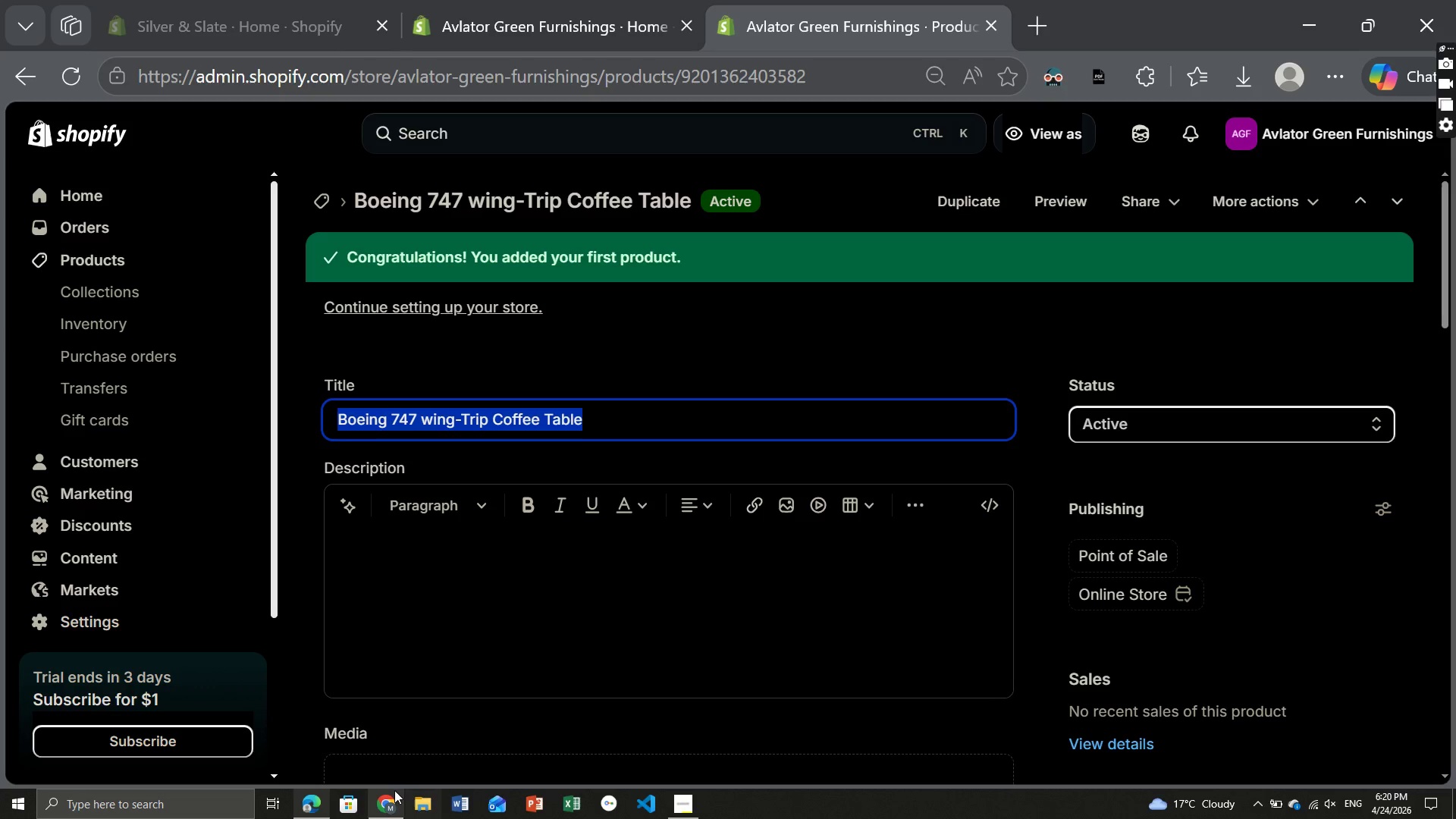 
left_click([389, 808])
 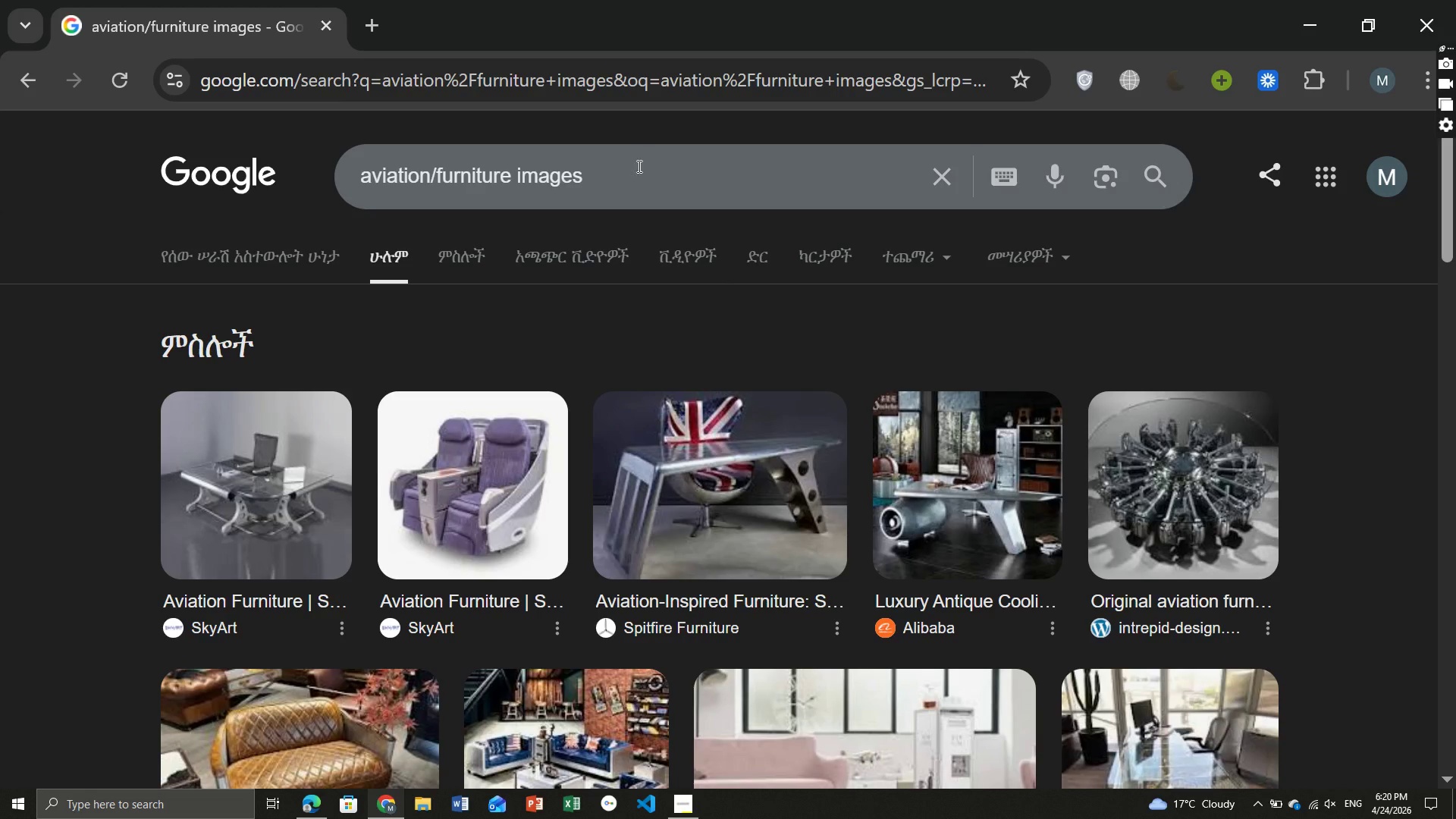 
left_click([638, 166])
 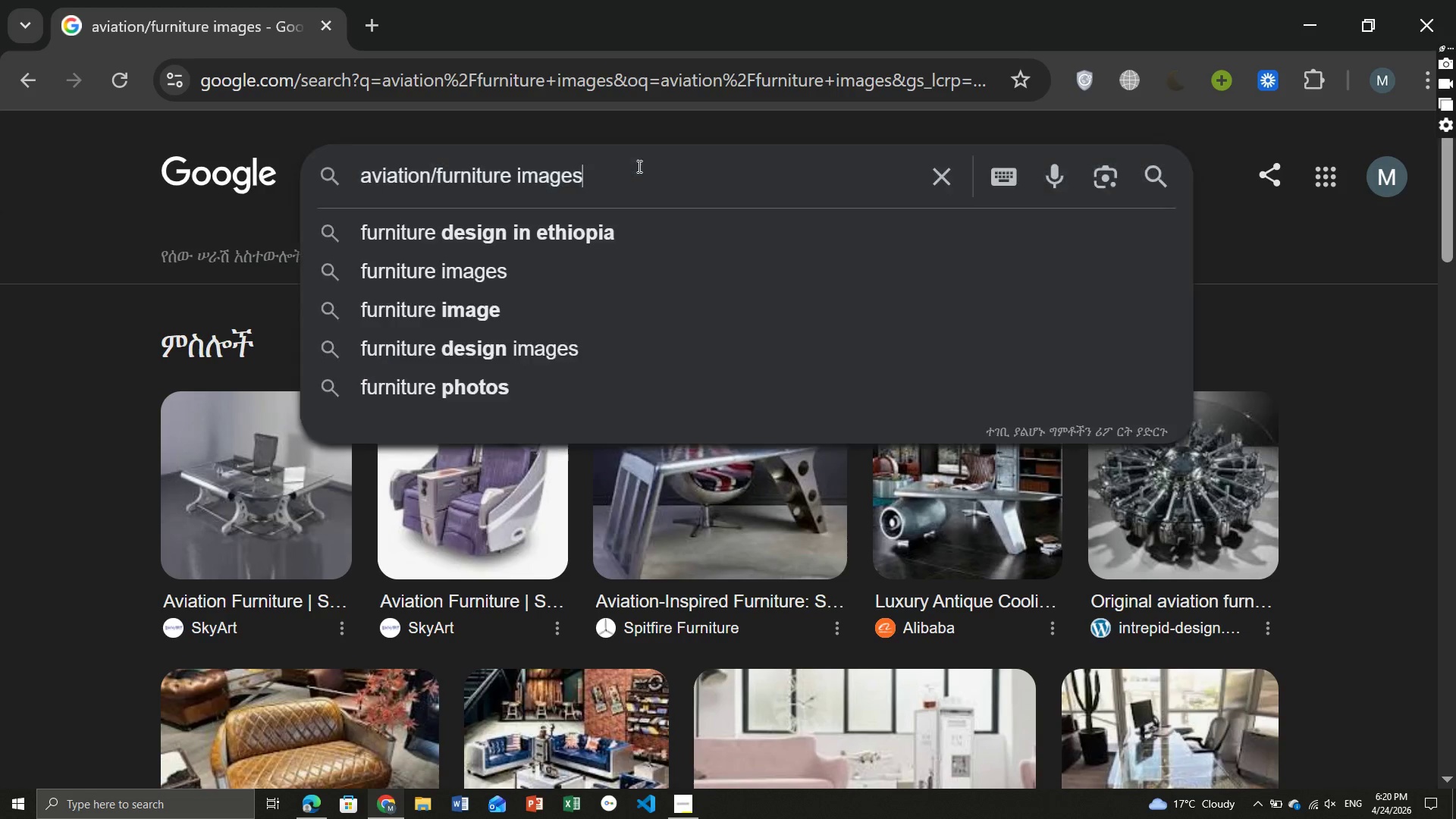 
key(Control+A)
 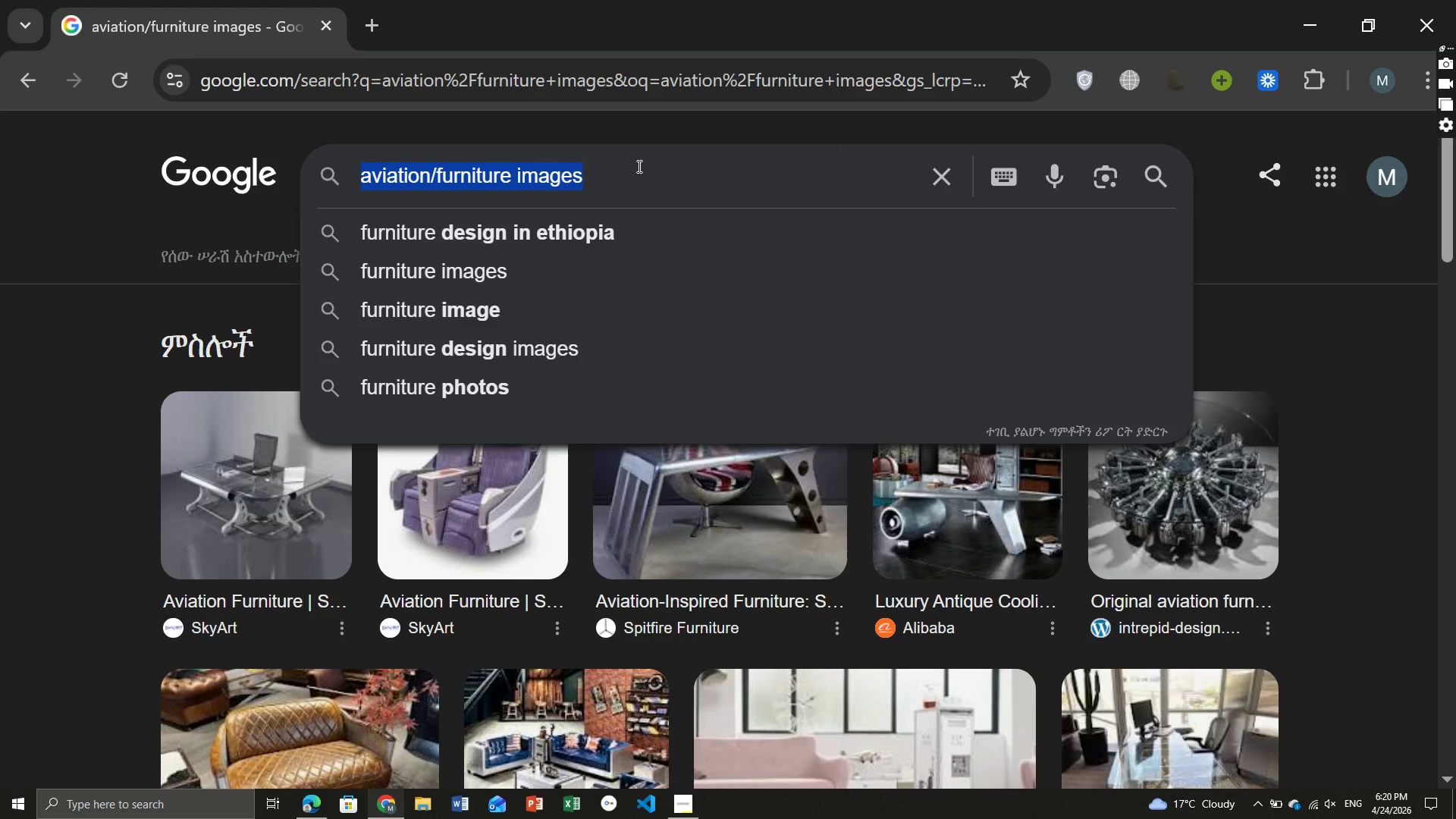 
key(Control+V)
 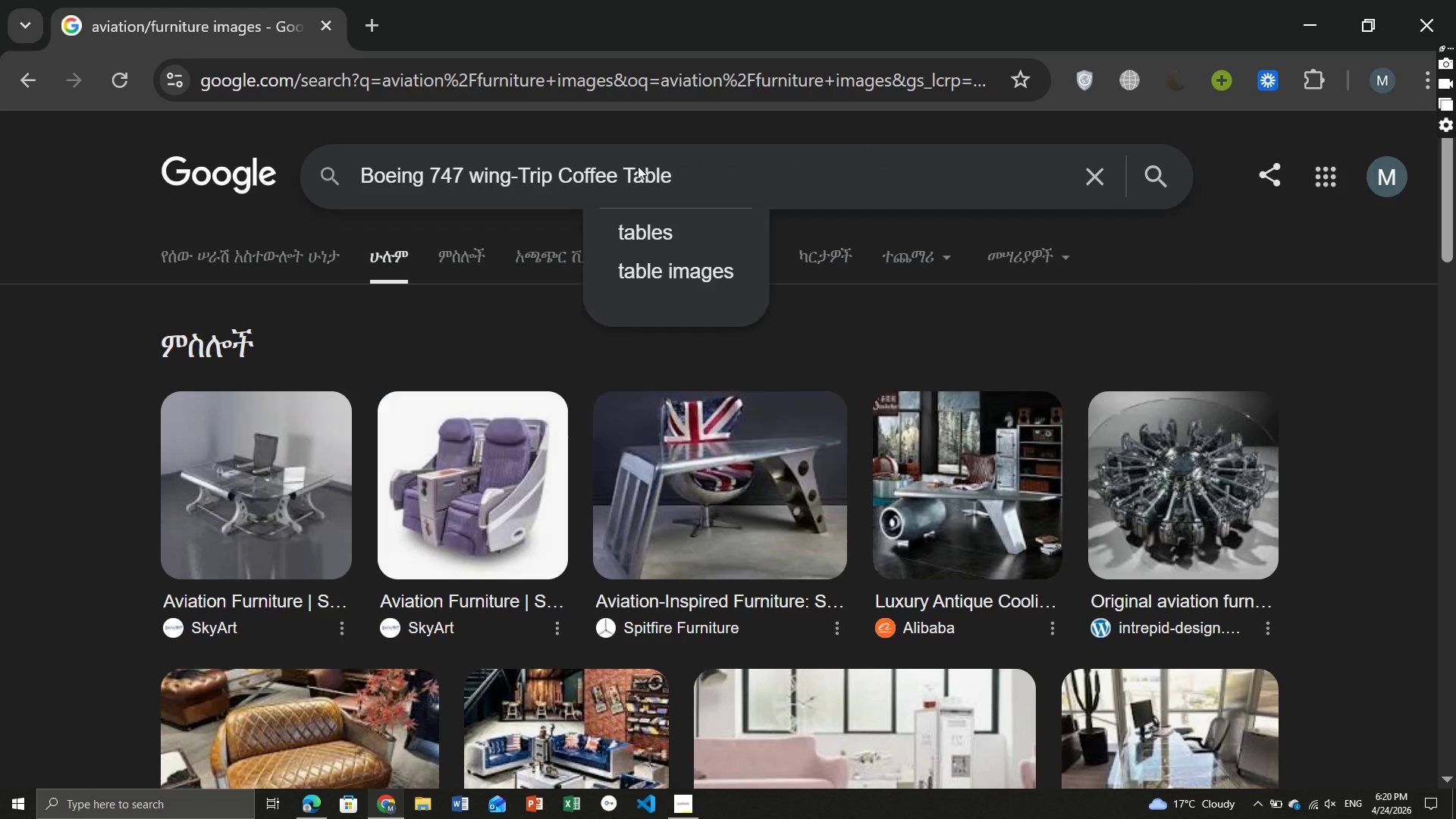 
key(Control+Enter)
 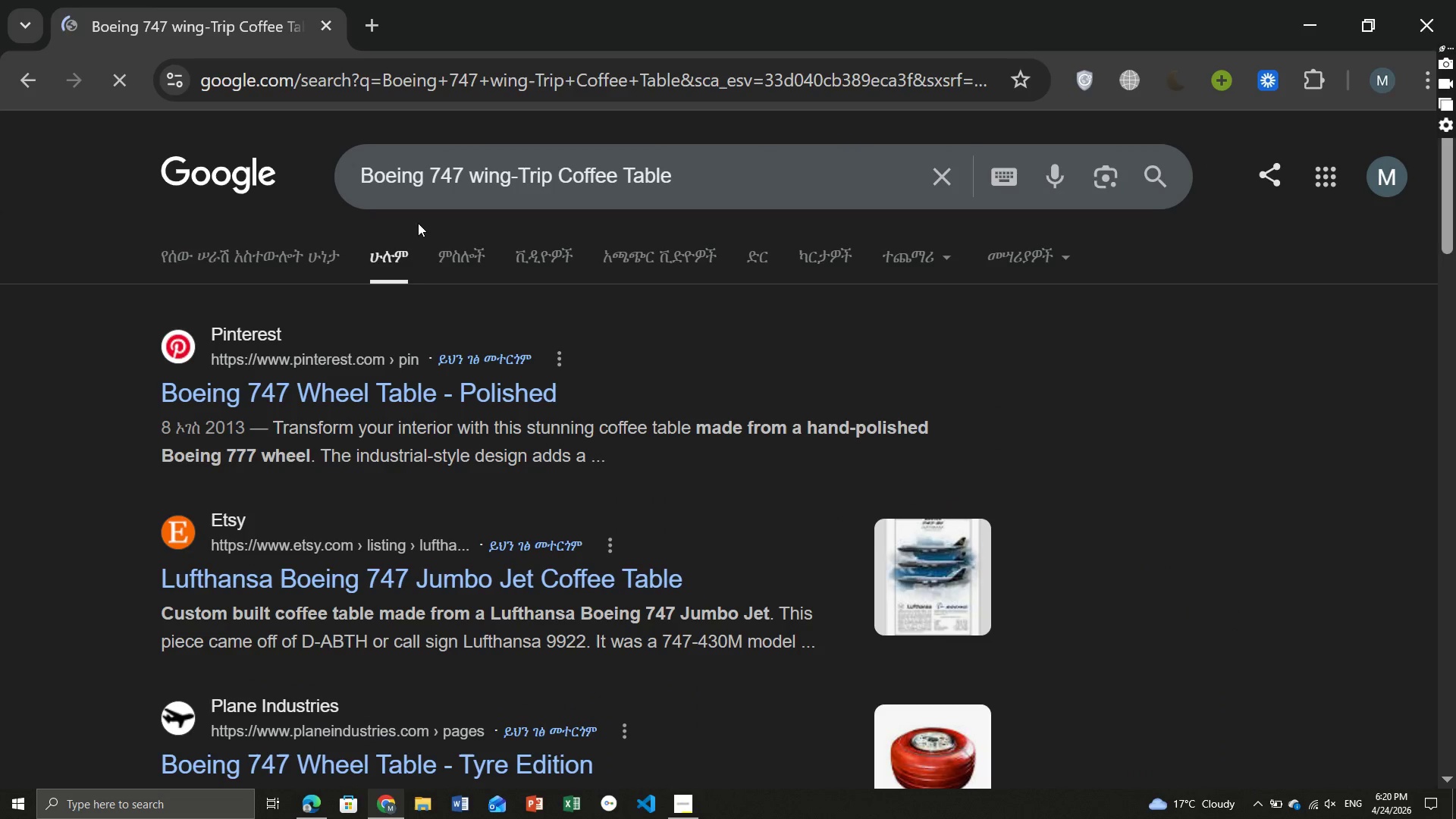 
left_click([449, 263])
 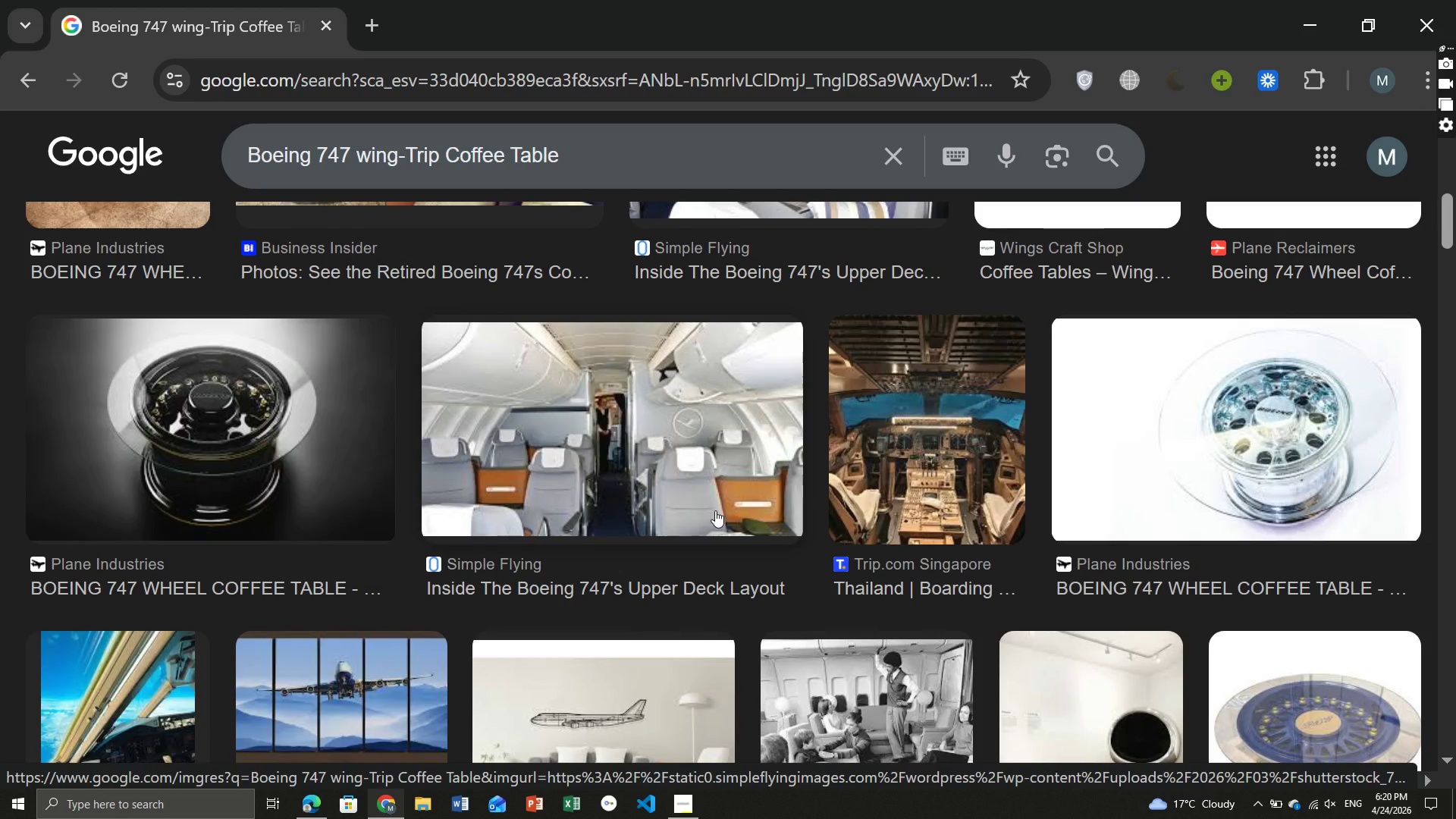 
wait(22.14)
 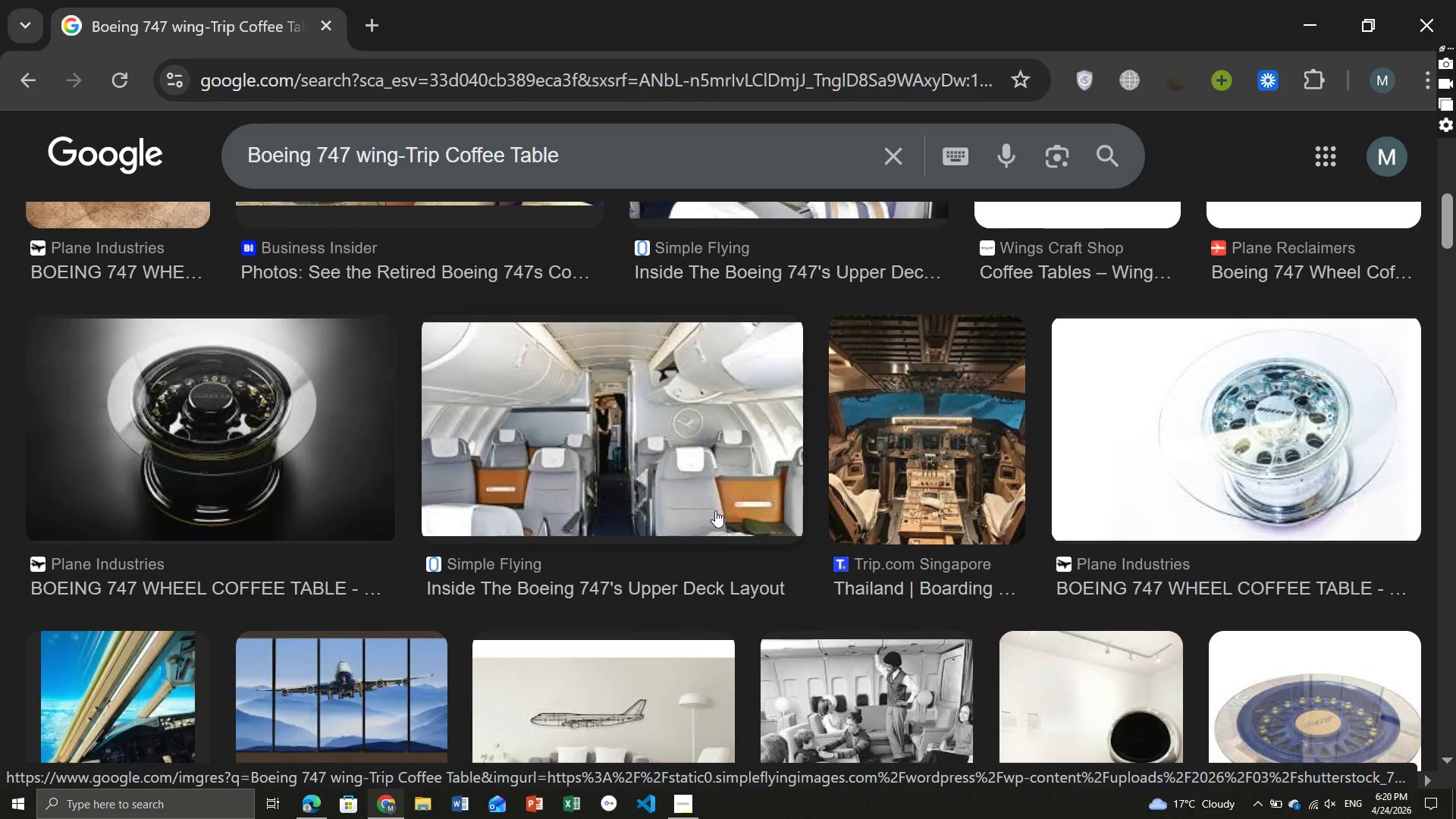 
left_click([1426, 814])
 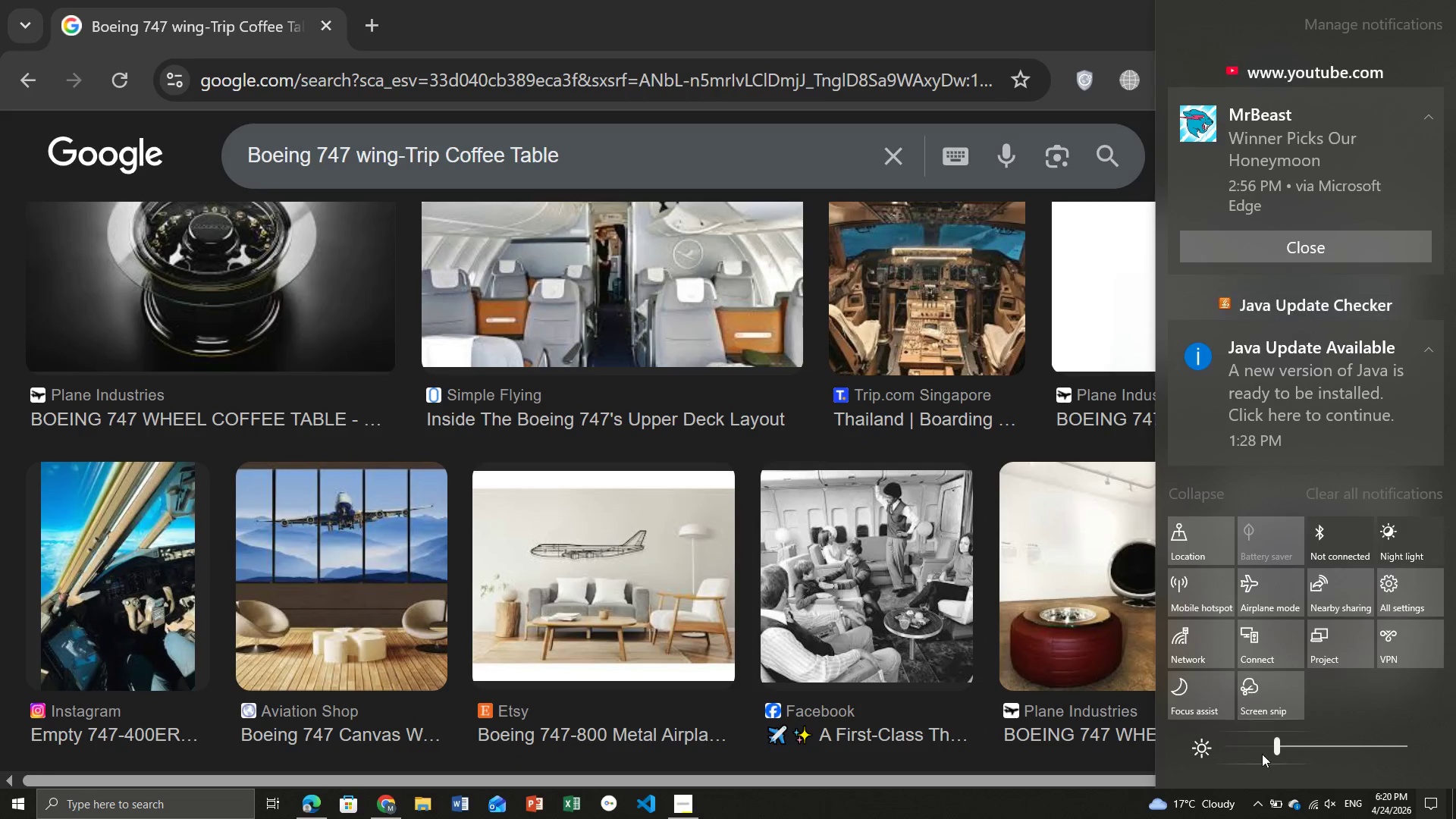 
left_click([1247, 742])
 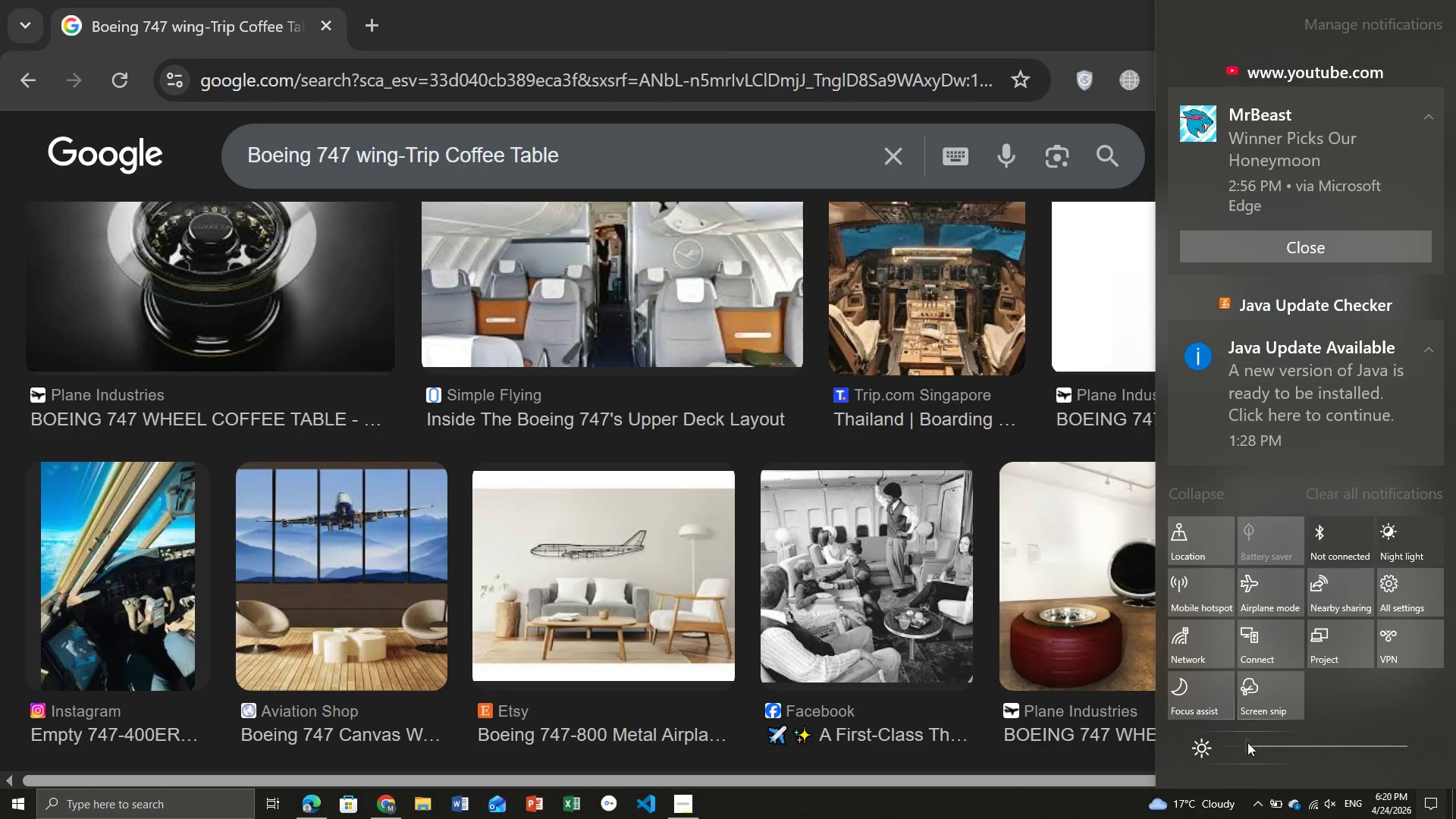 
hold_key(key=ArrowLeft, duration=1.34)
 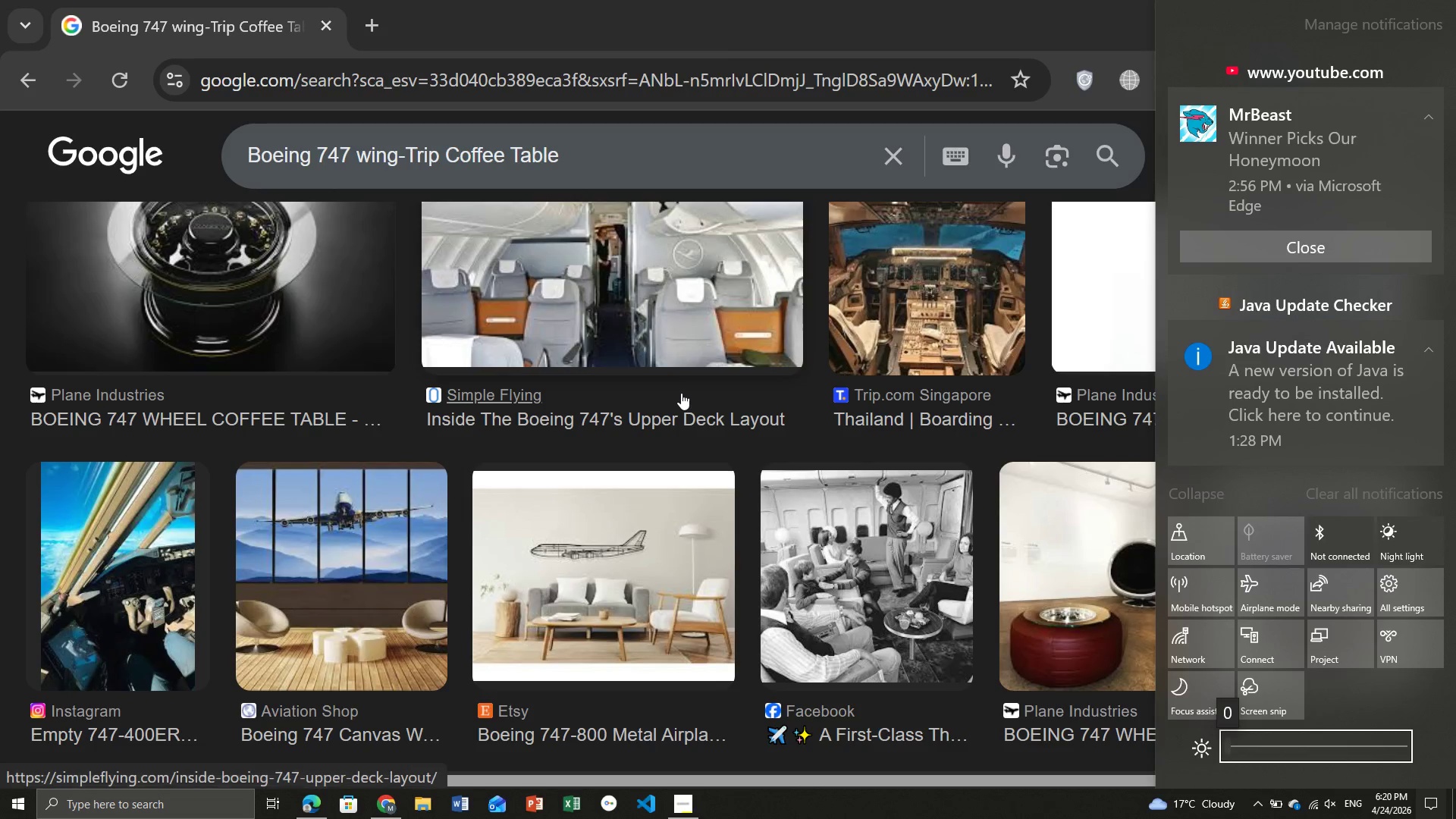 
left_click([684, 401])
 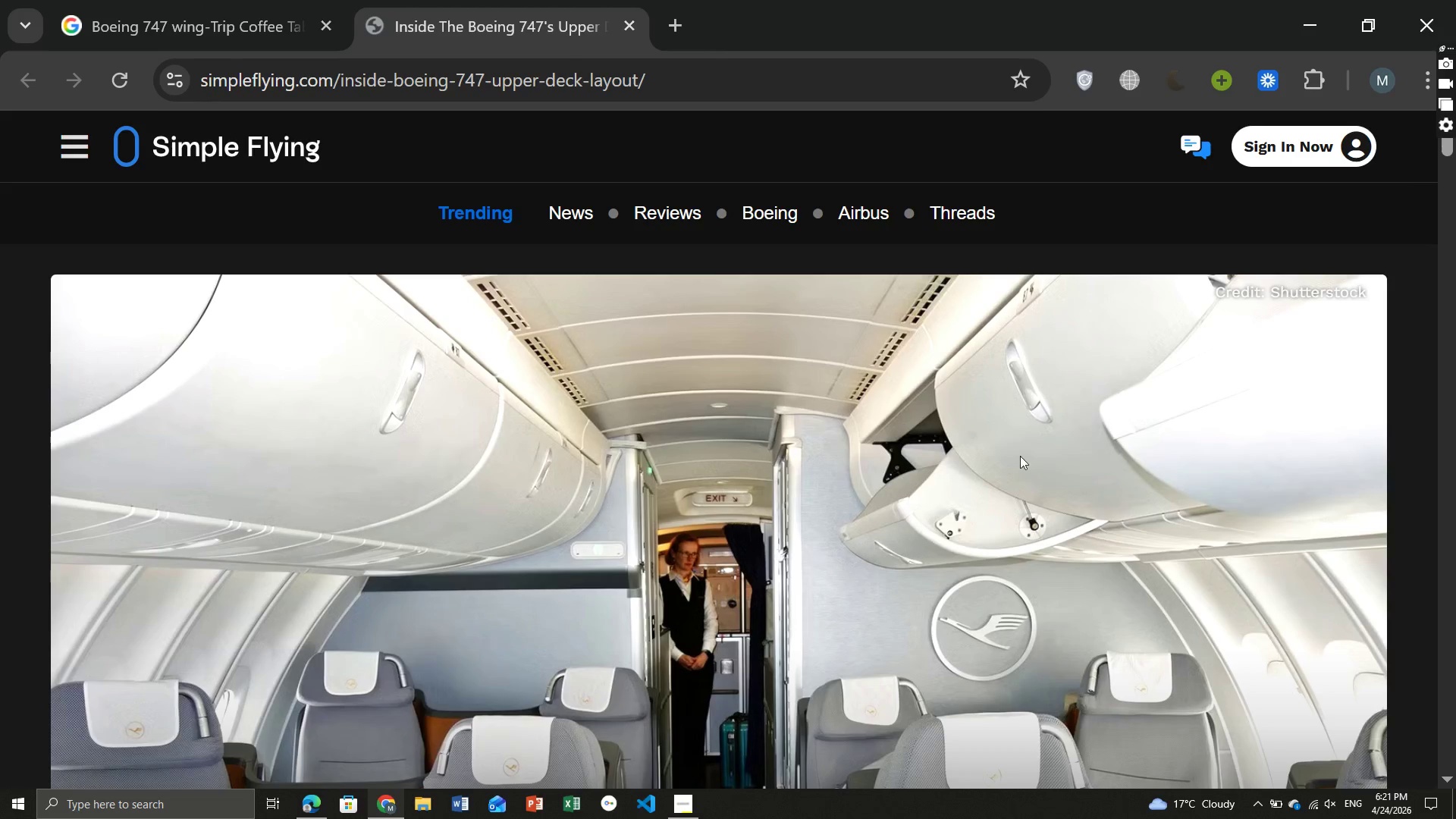 
wait(13.34)
 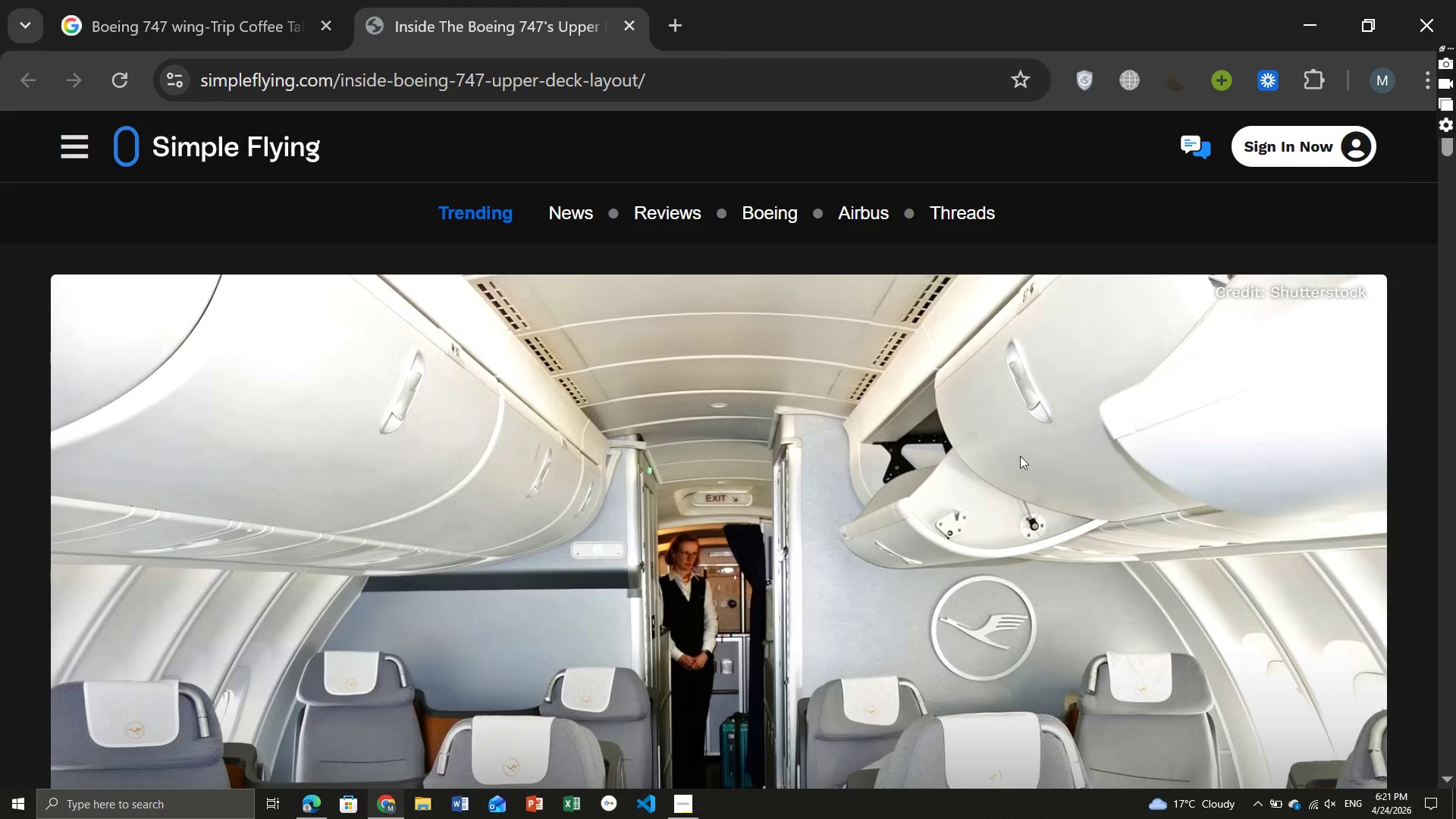 
left_click([627, 18])
 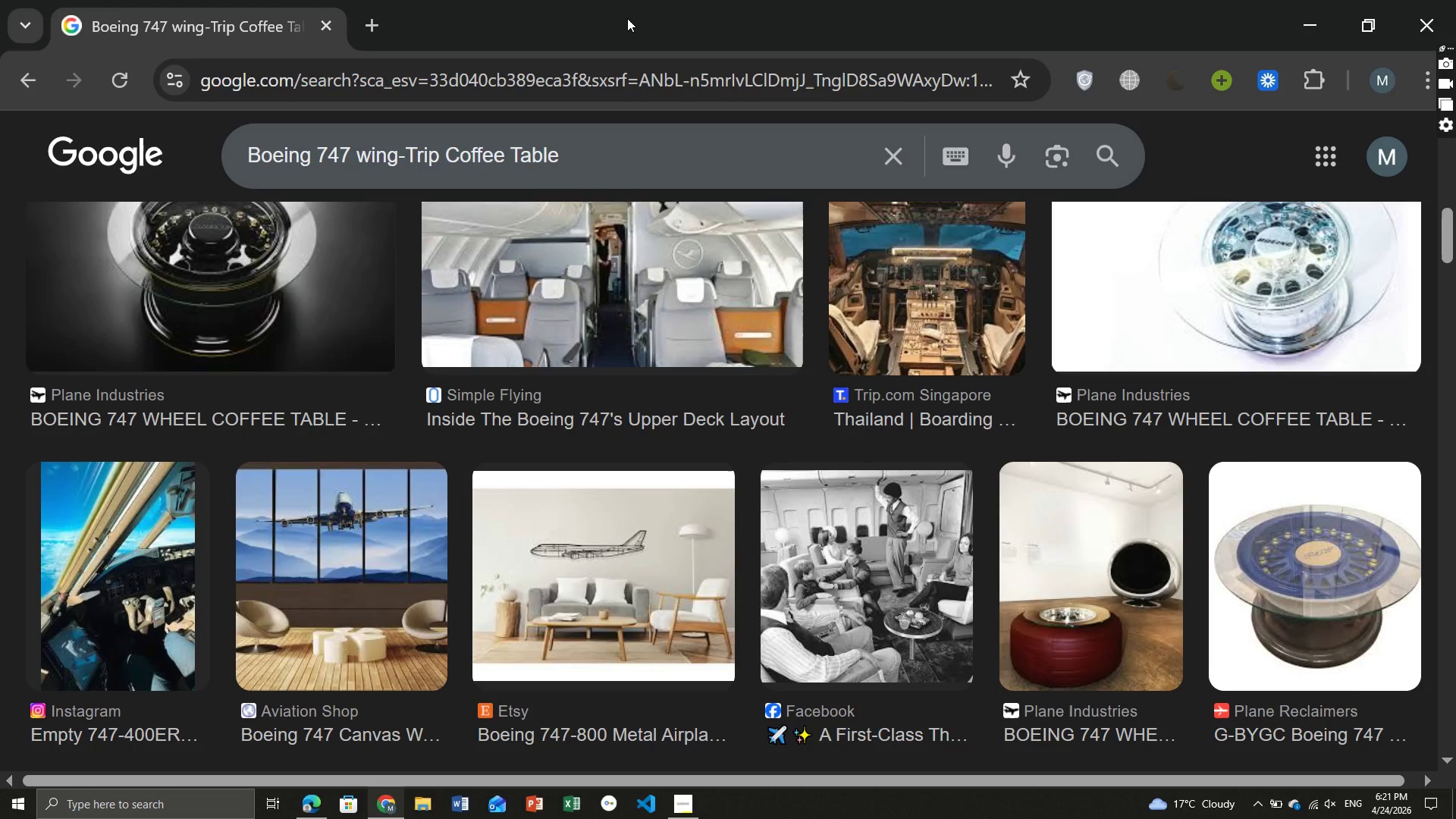 
mouse_move([607, 469])
 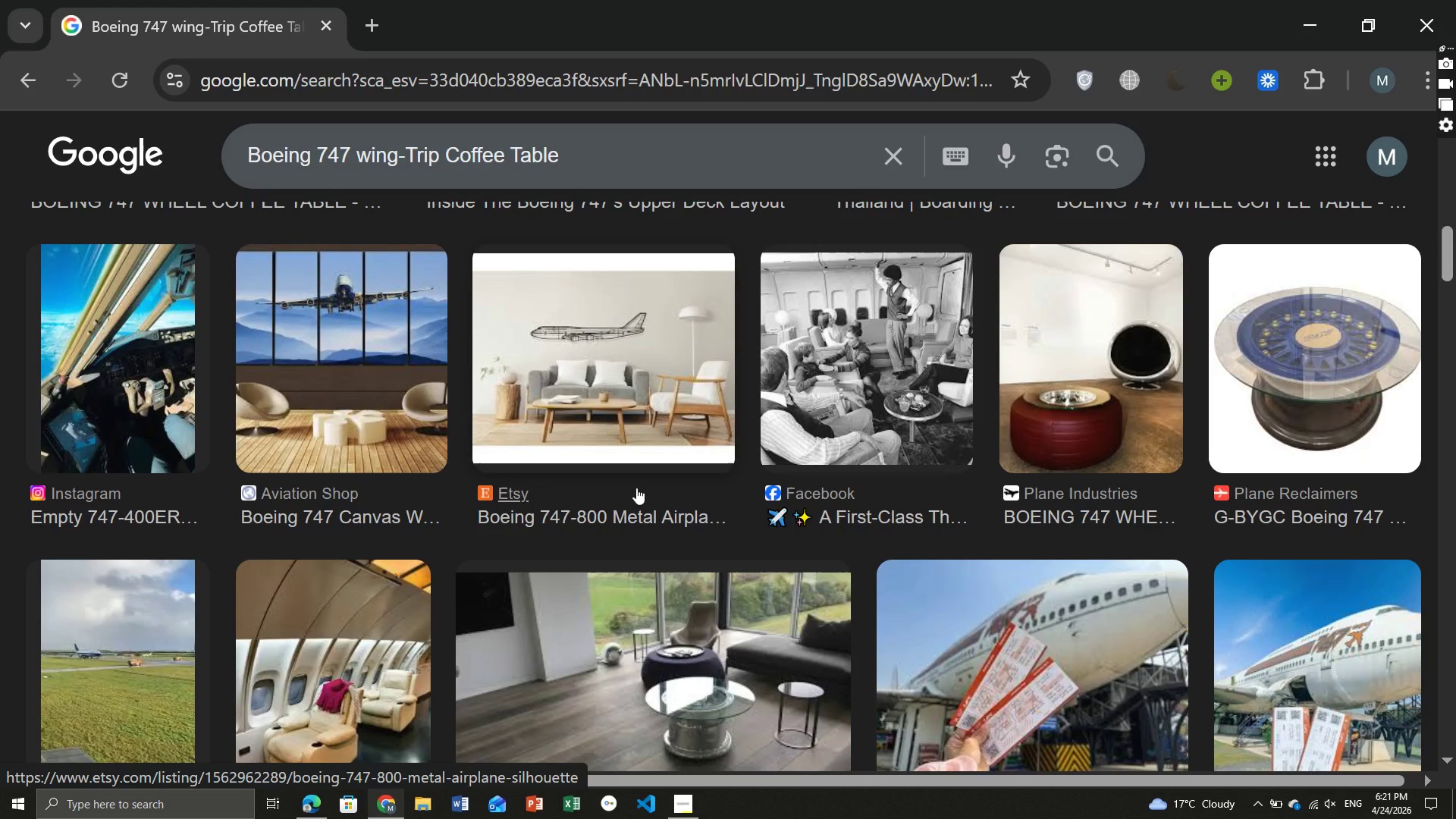 
left_click([636, 488])
 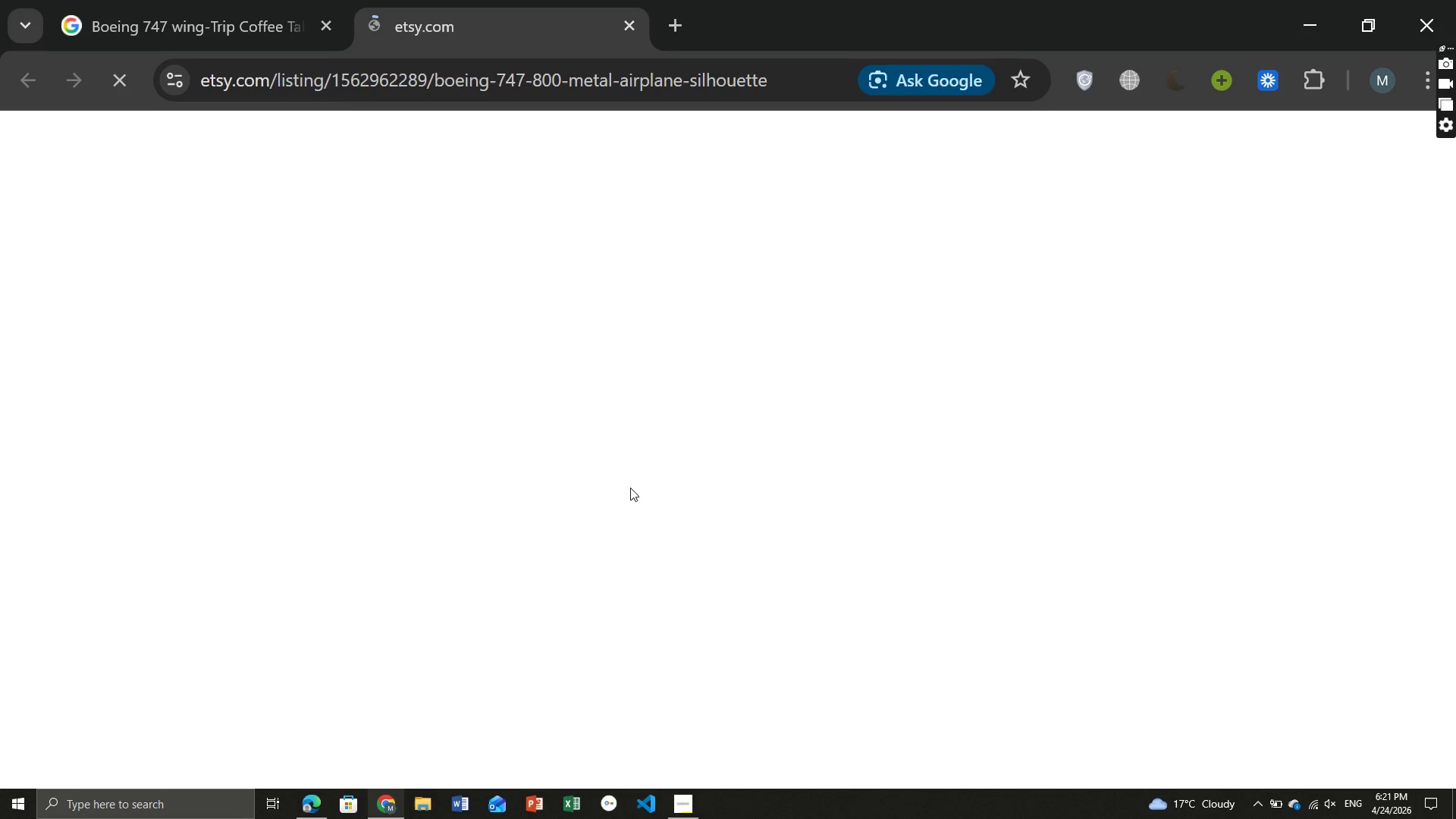 
left_click([194, 0])
 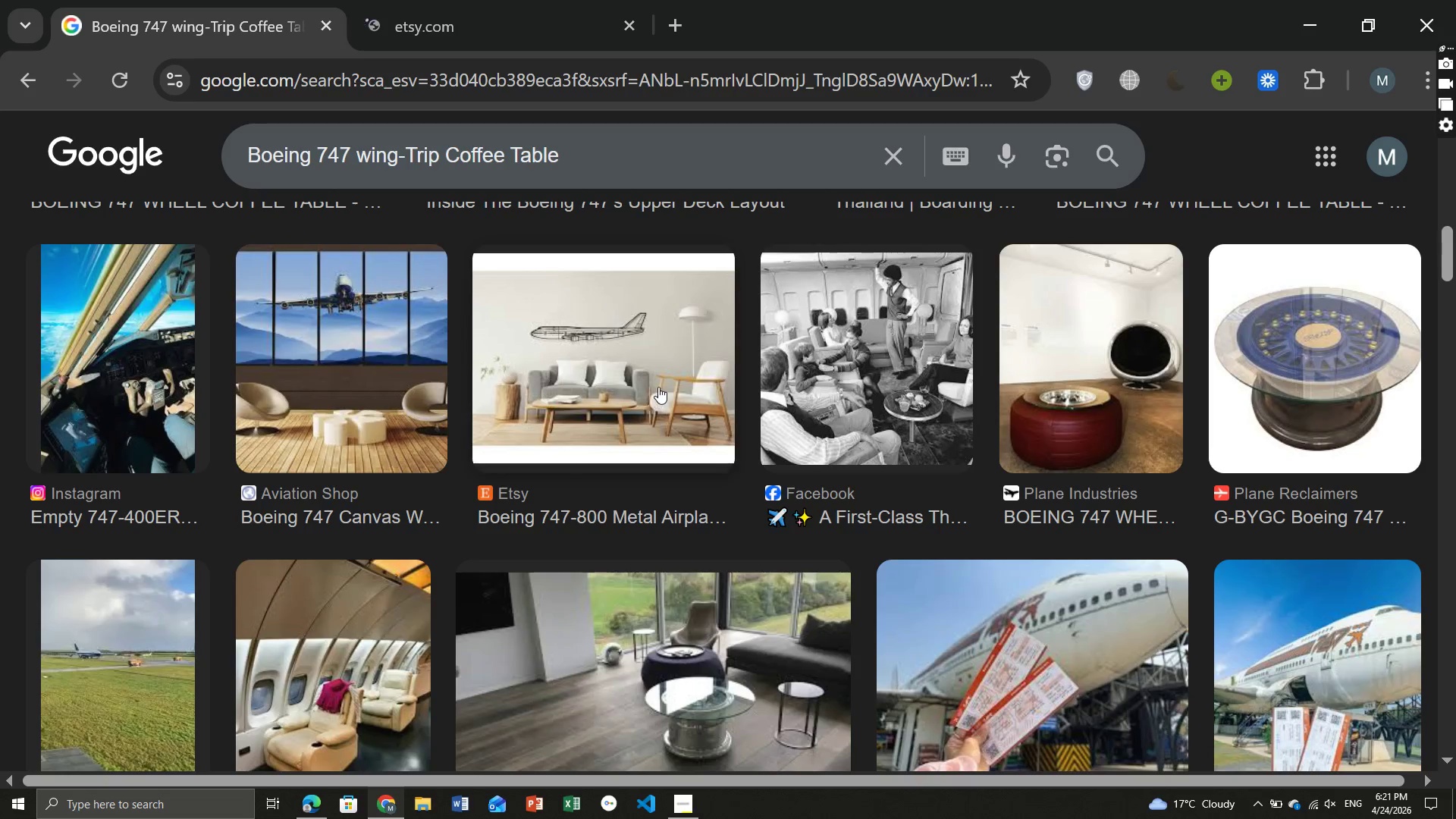 
left_click([659, 386])
 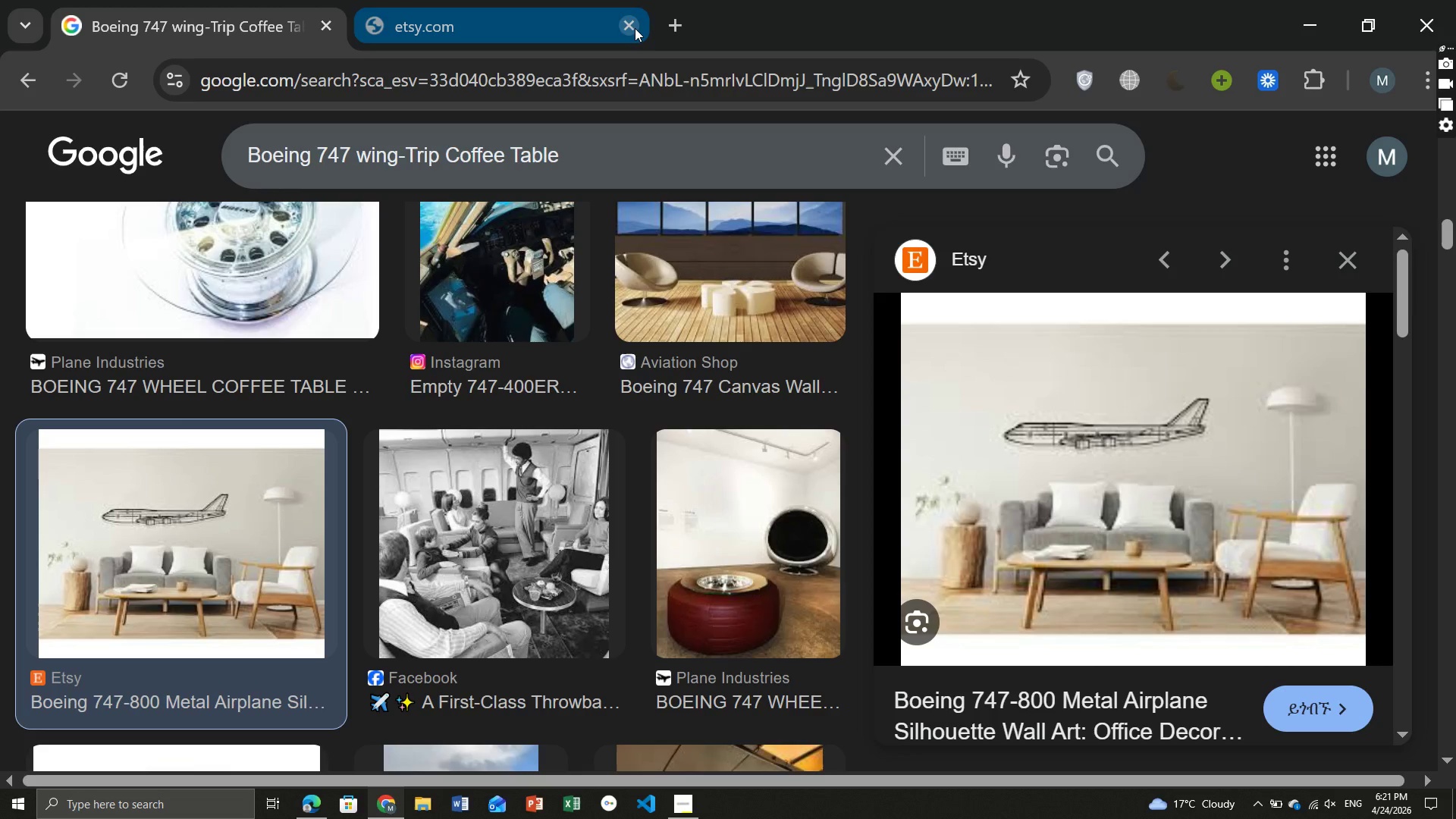 
left_click([635, 28])
 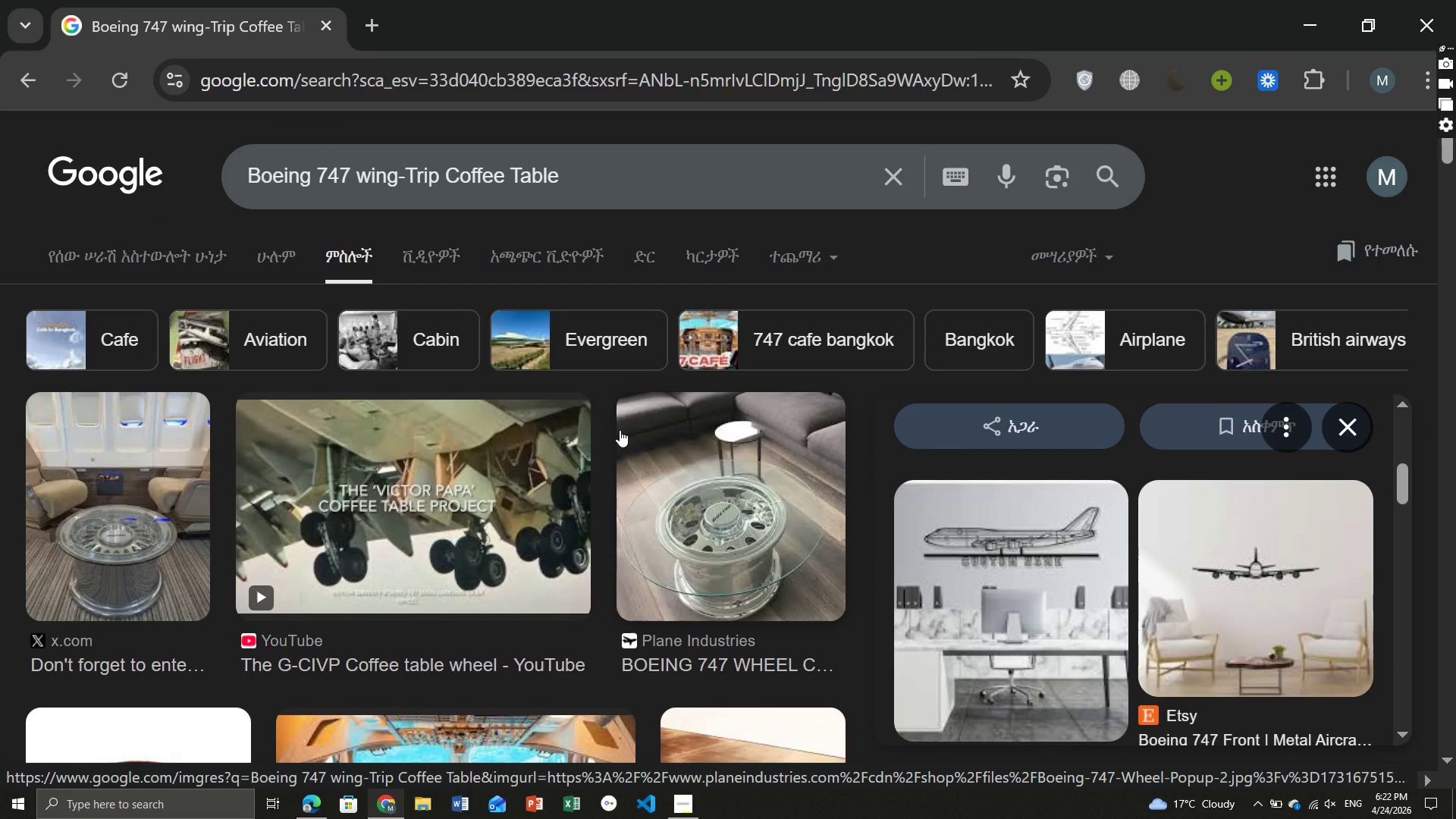 
wait(47.45)
 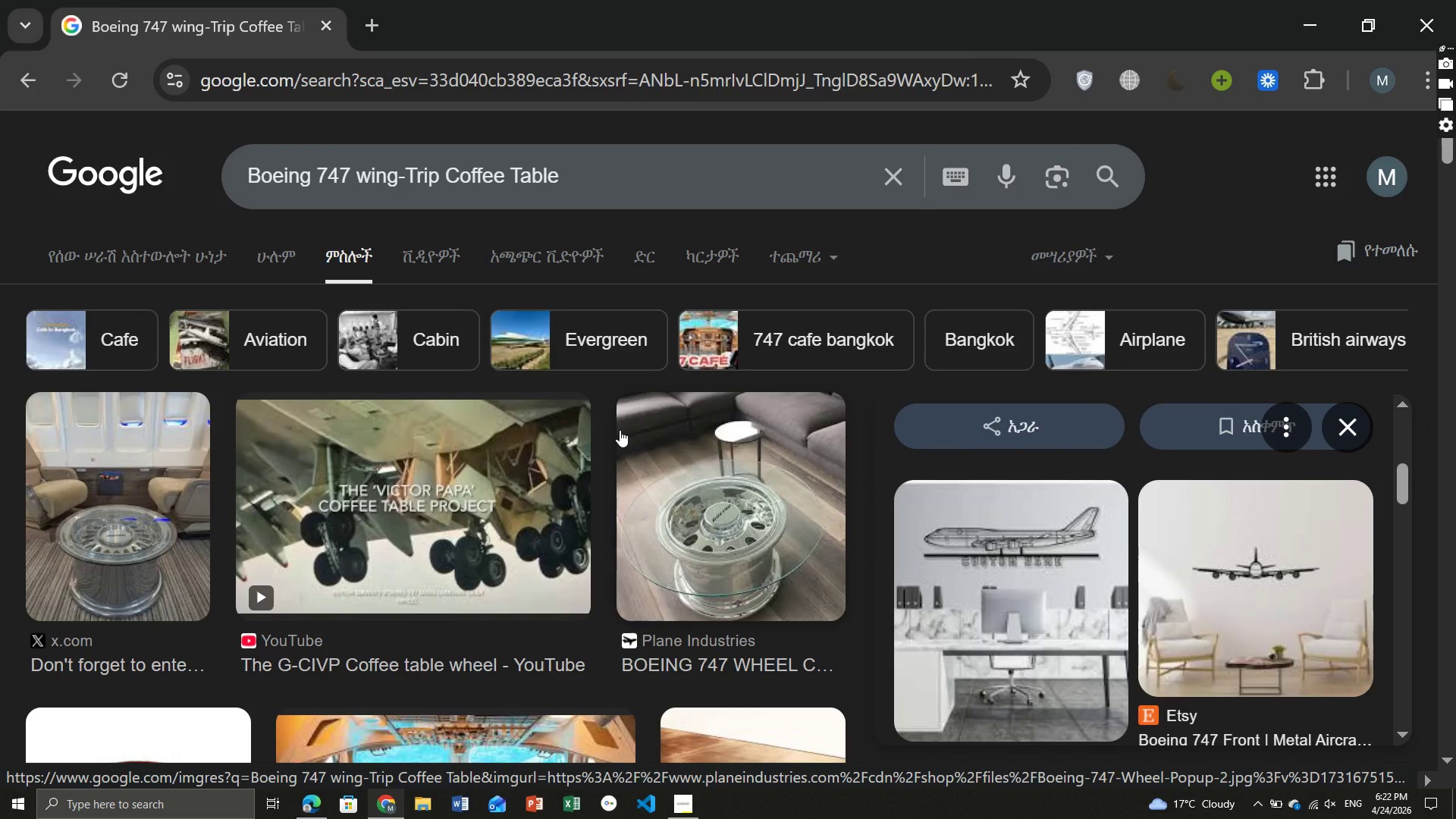 
left_click([140, 648])
 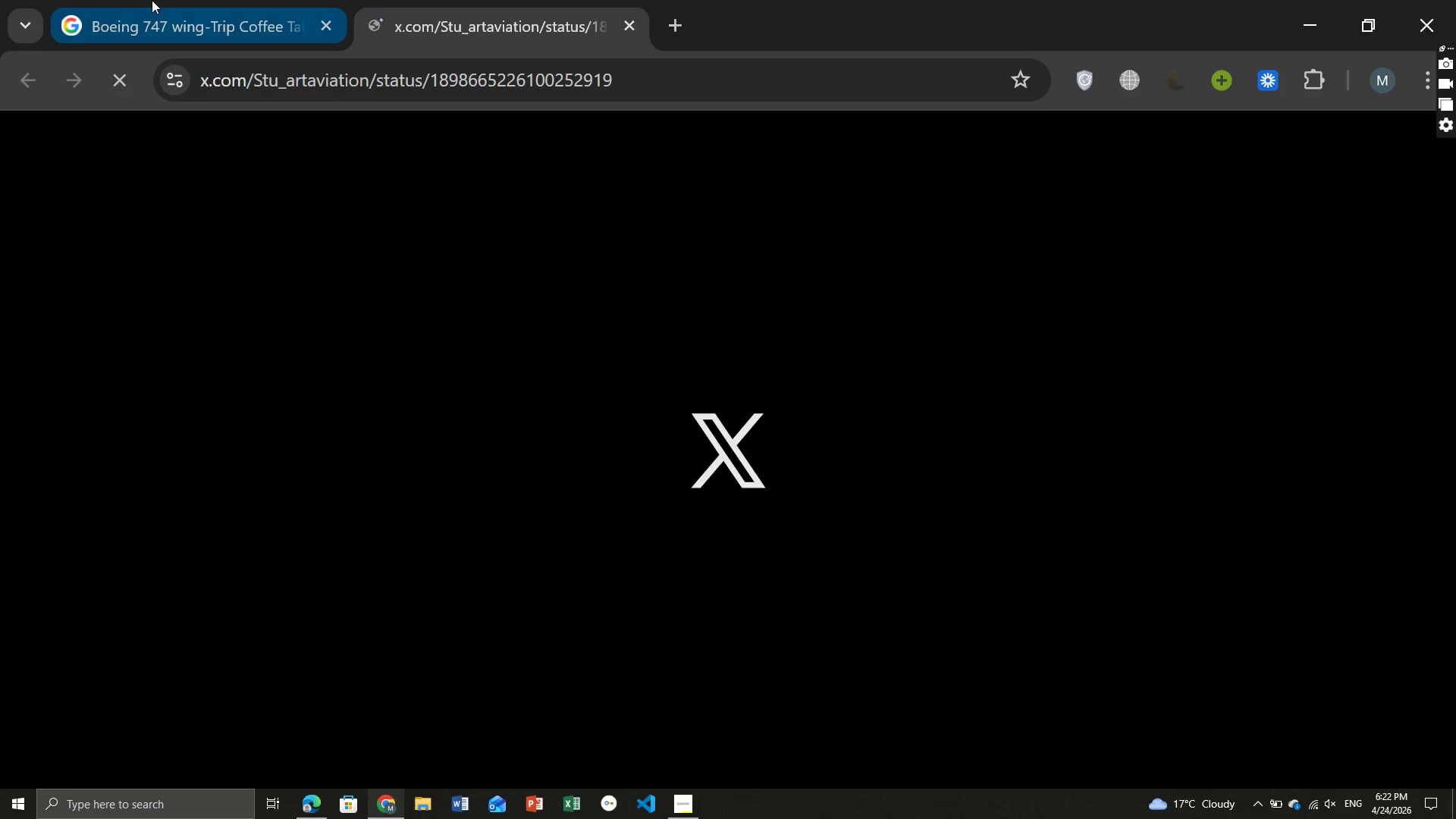 
left_click([630, 22])
 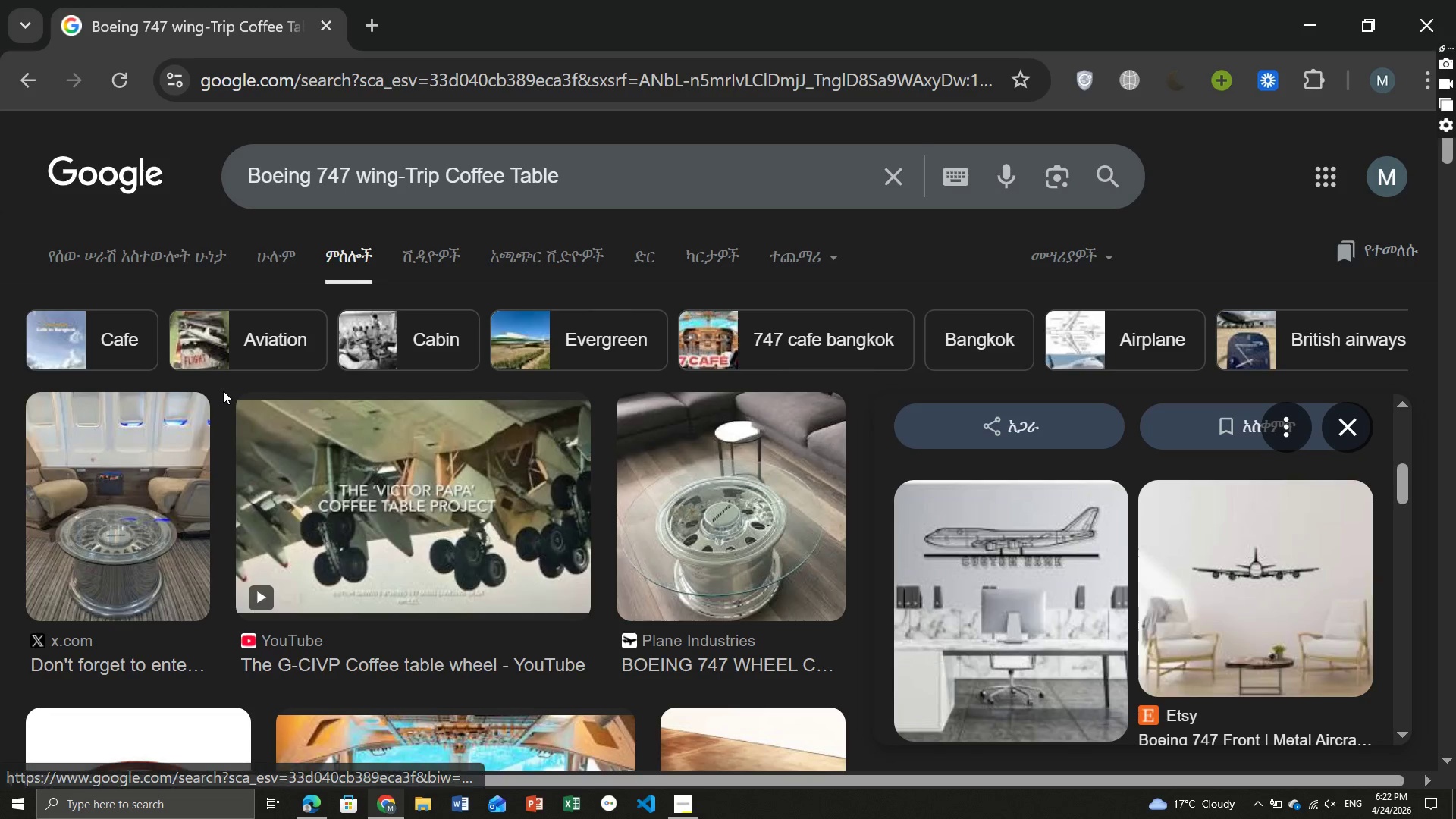 
left_click([121, 488])
 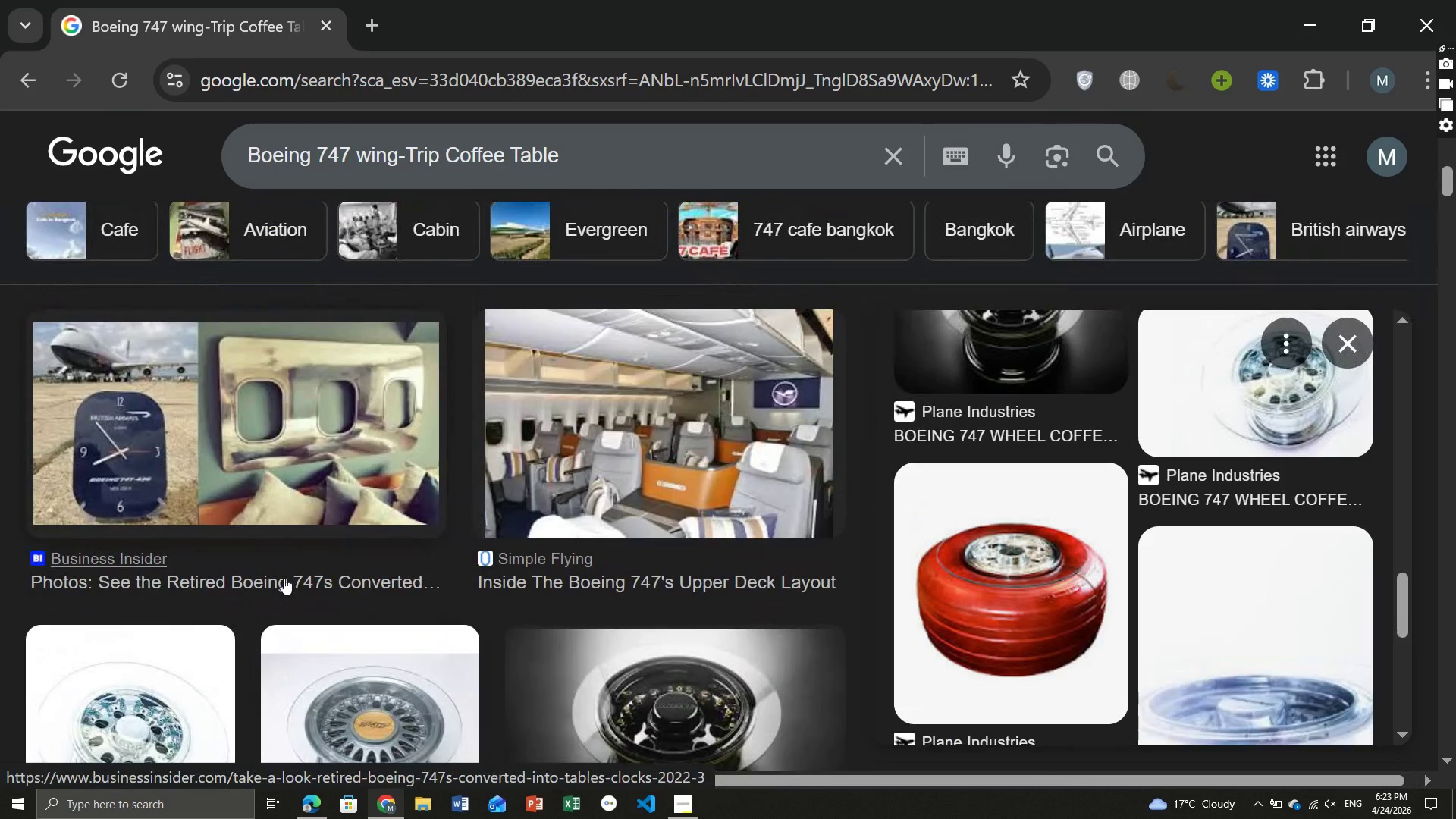 
wait(54.09)
 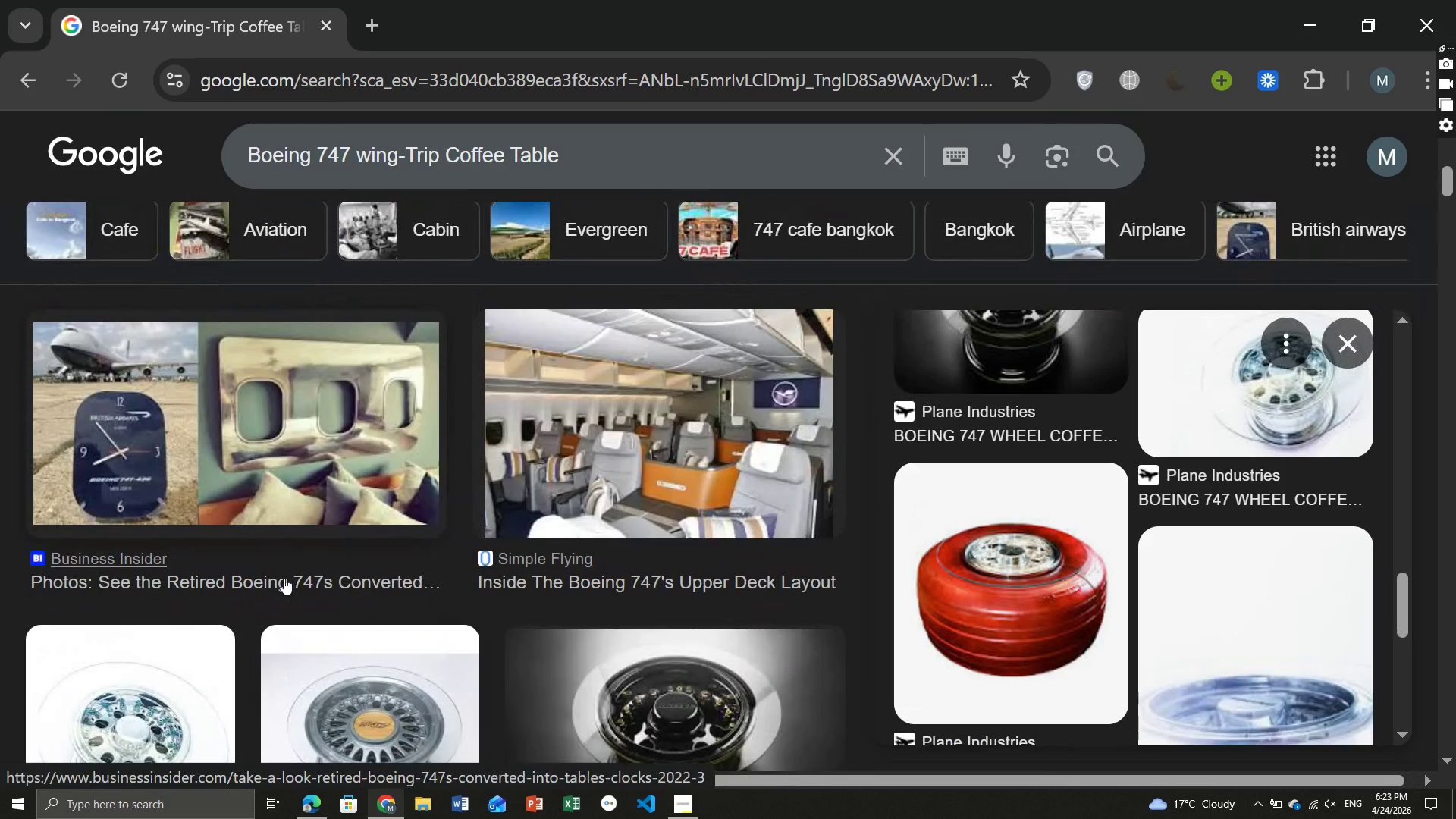 
left_click([12, 80])
 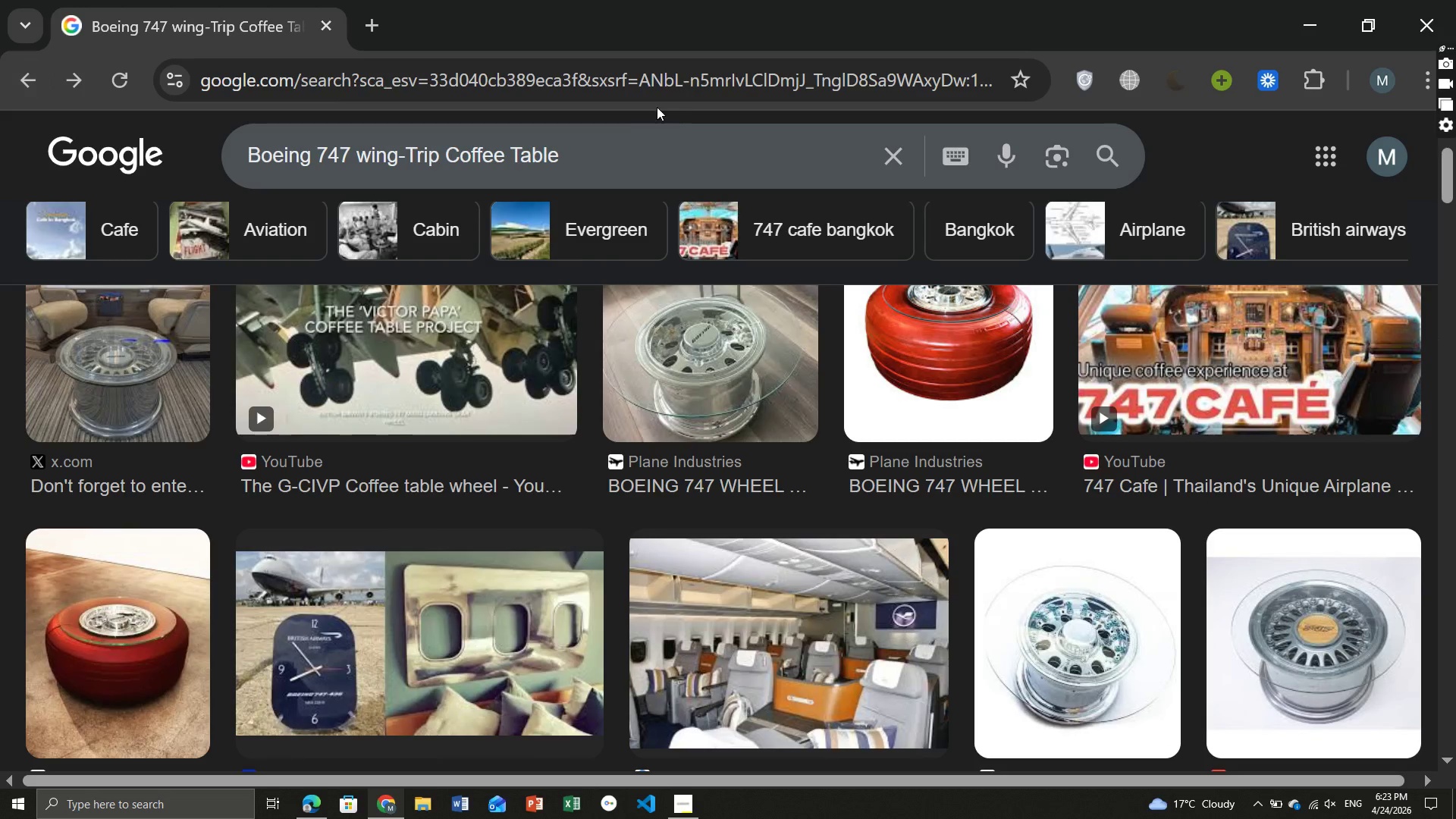 
left_click([619, 127])
 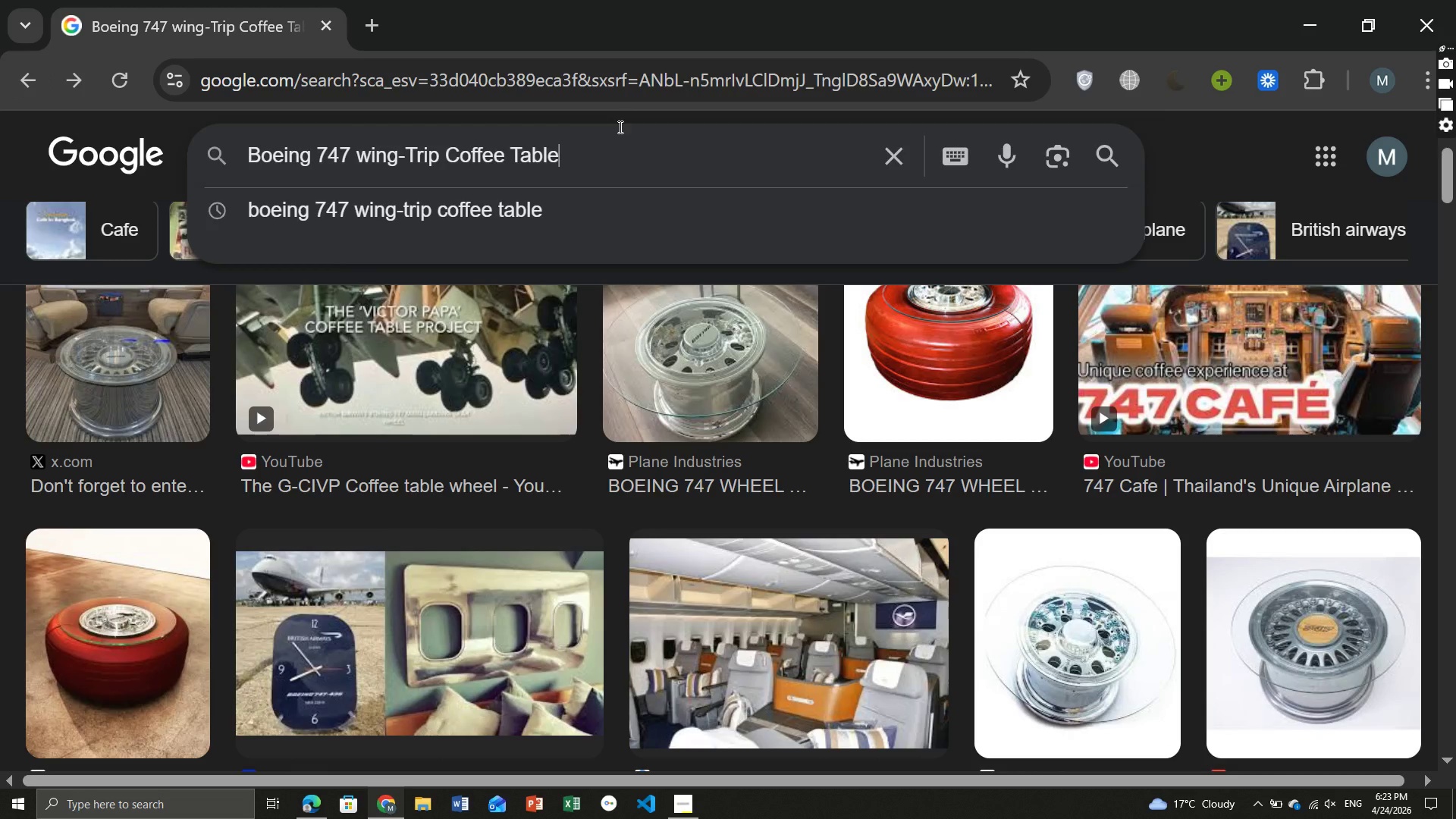 
key(Control+ControlLeft)
 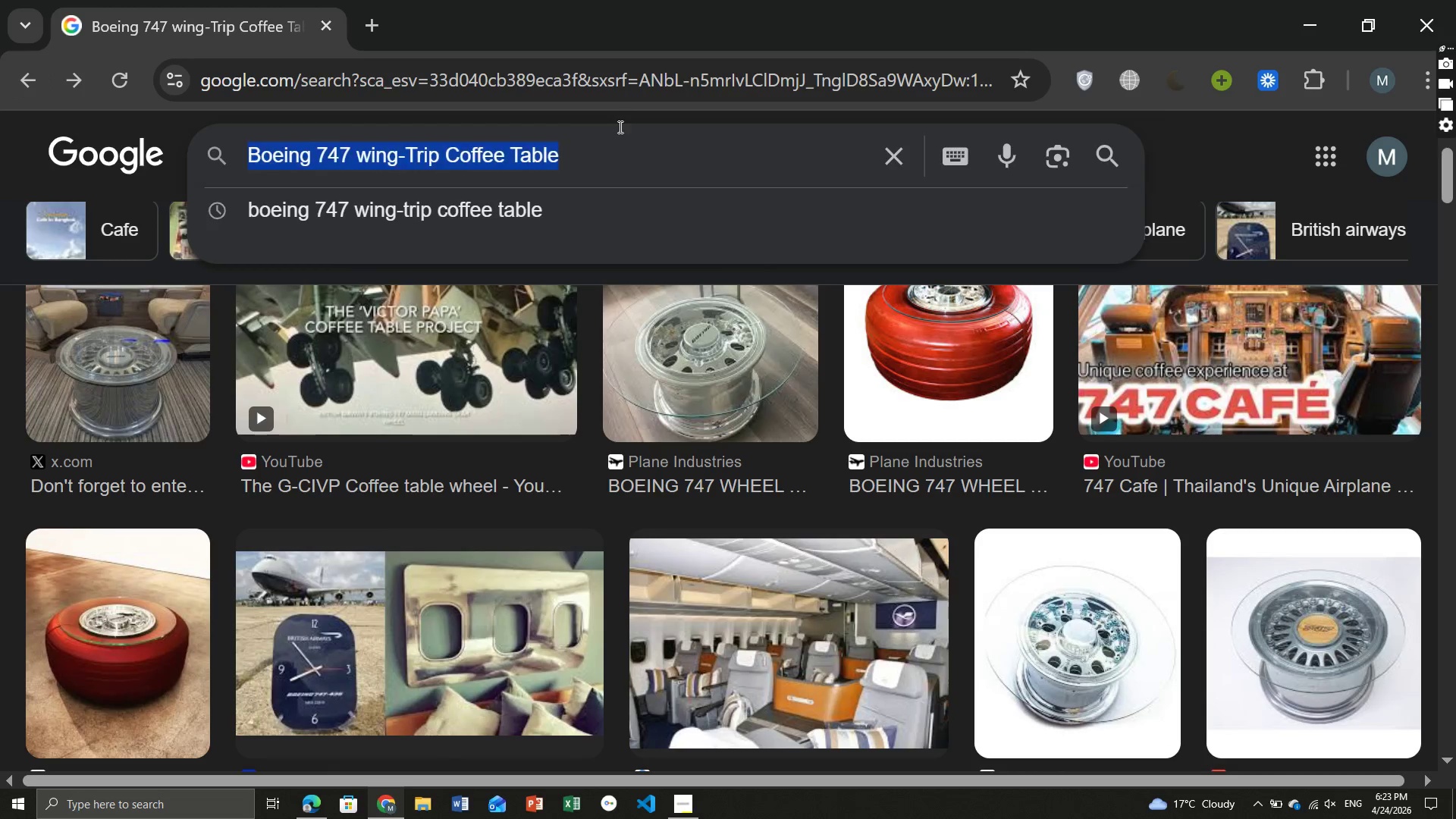 
key(Control+A)
 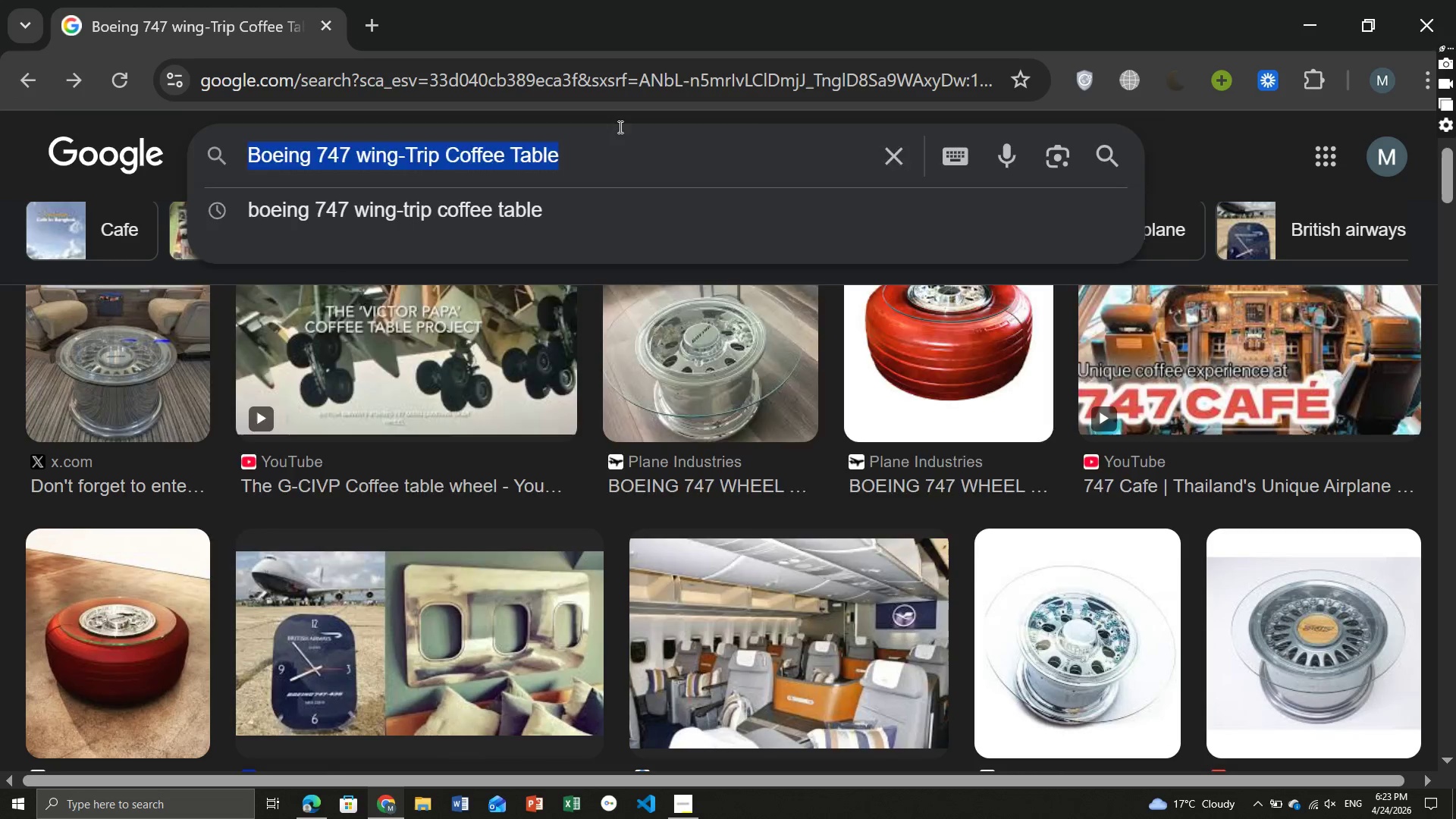 
key(Backspace)
 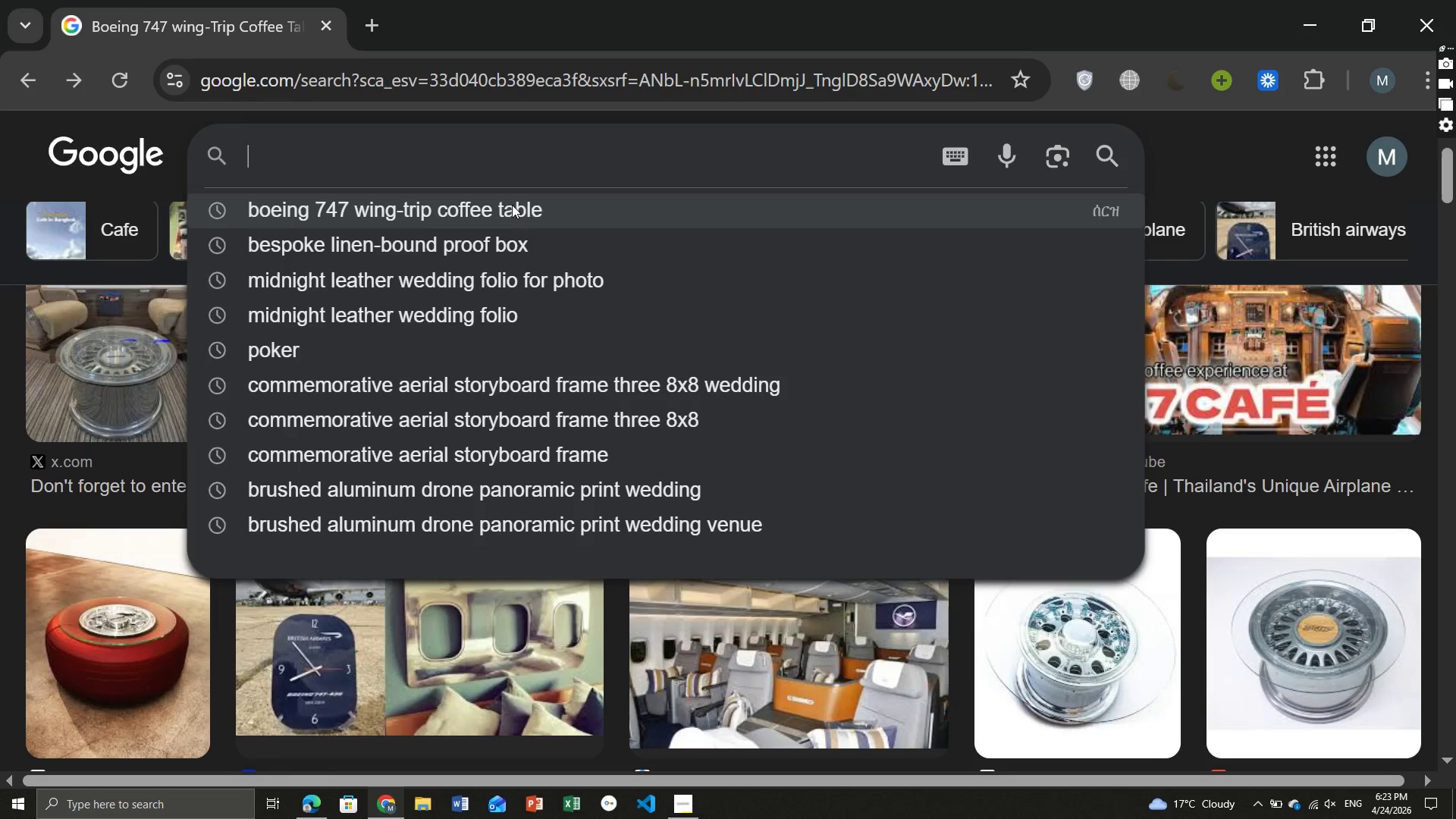 
wait(5.95)
 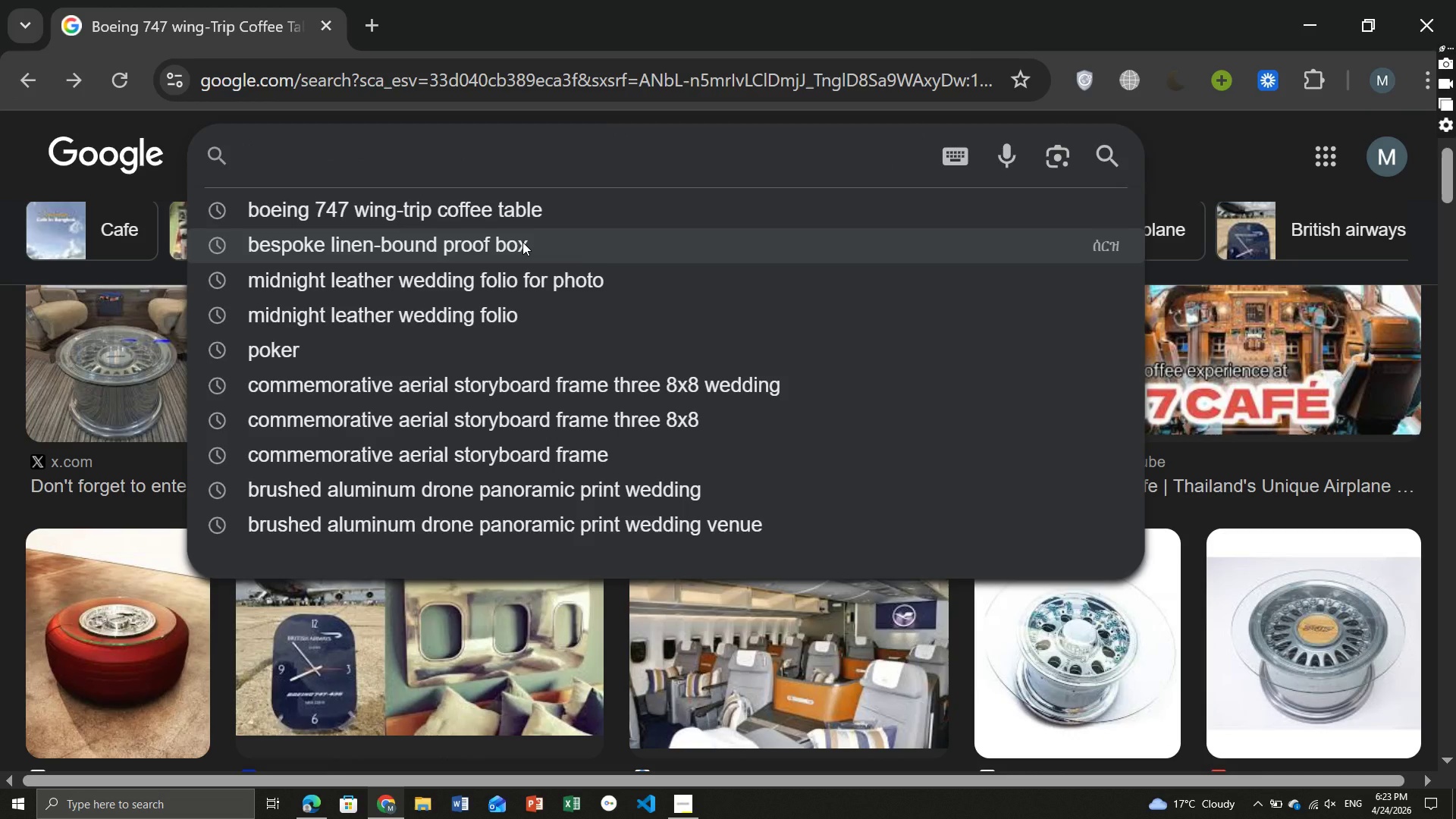 
type(i)
key(Backspace)
type(av)
 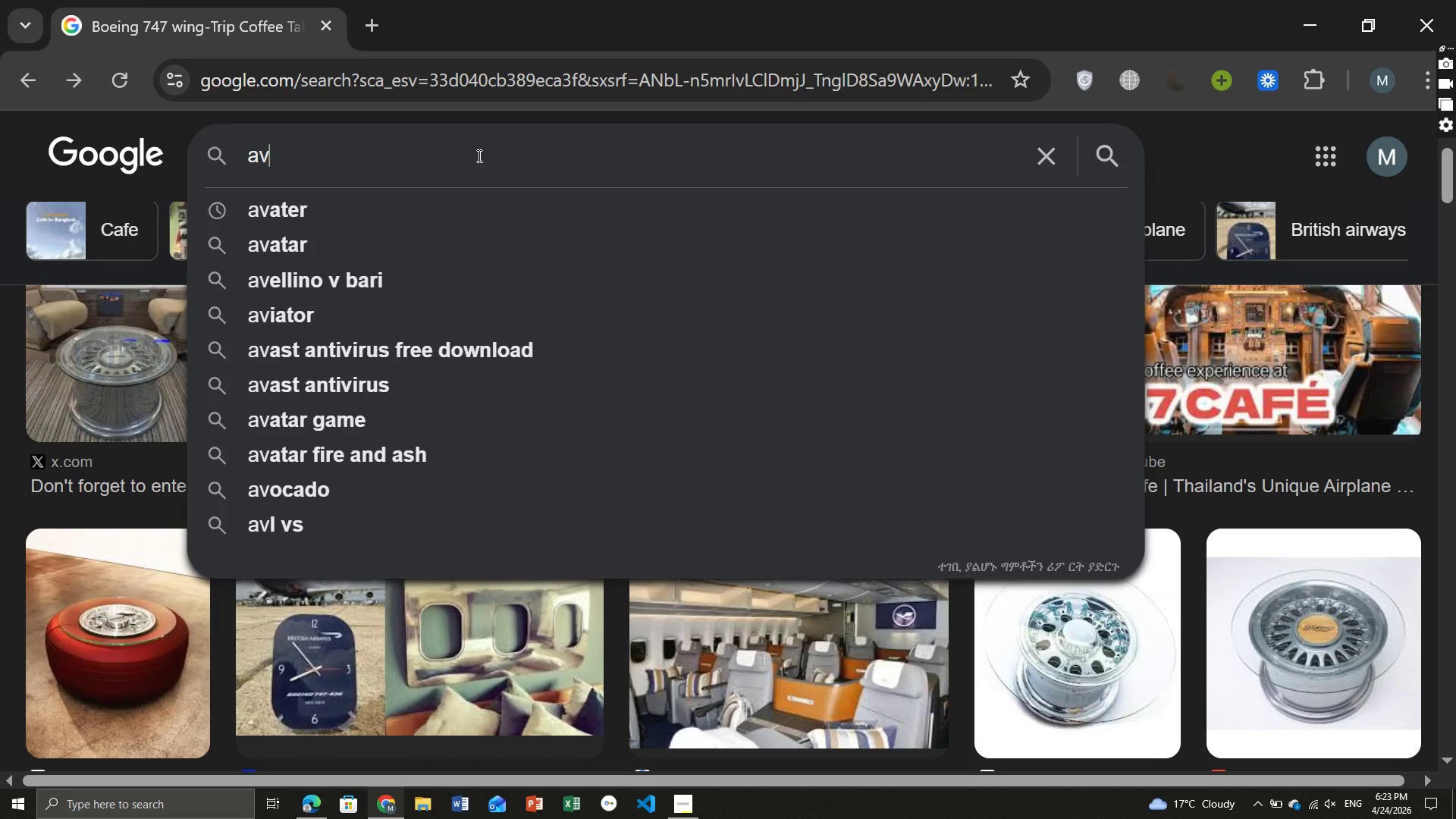 
type(ation)
 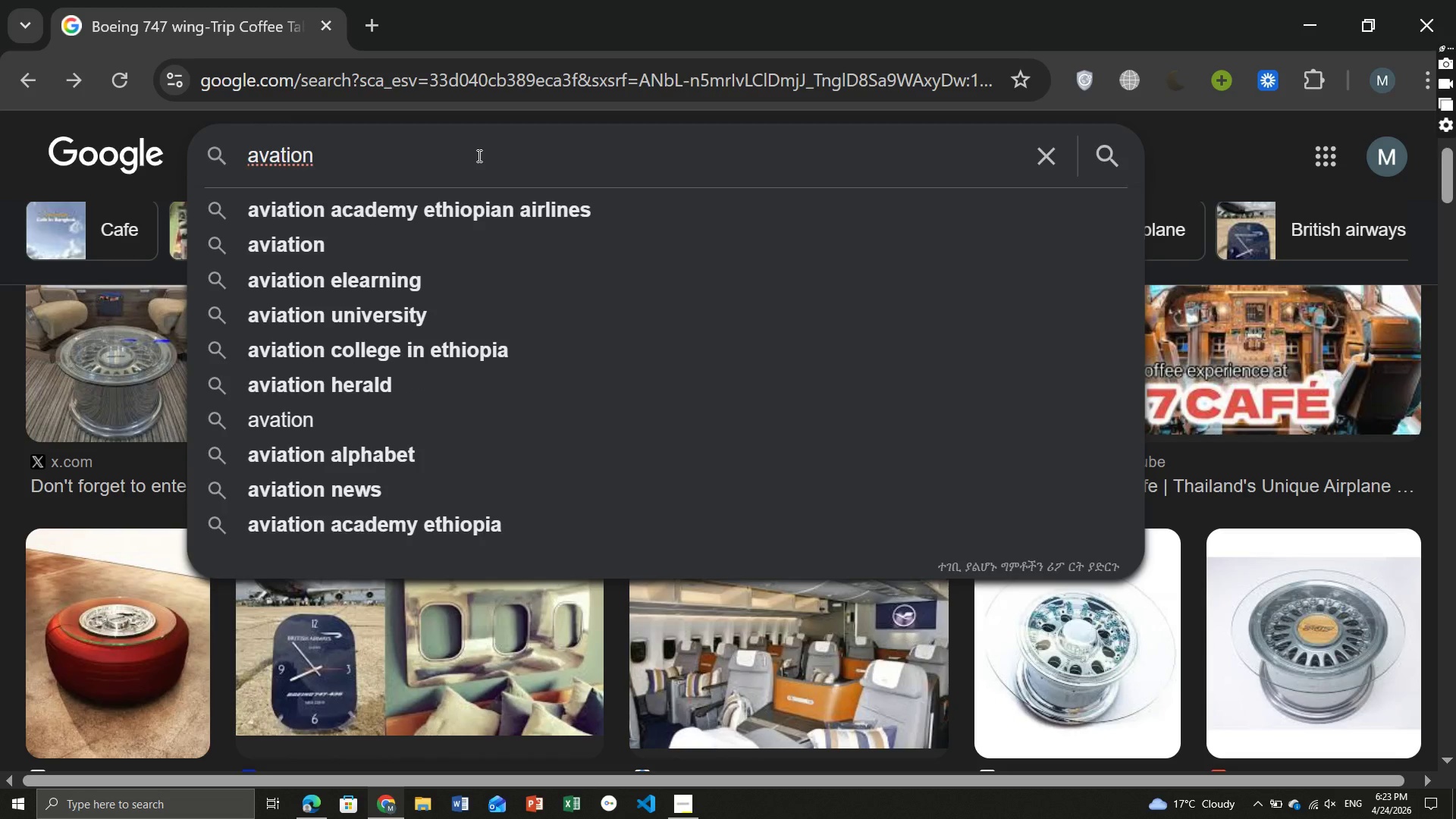 
wait(10.83)
 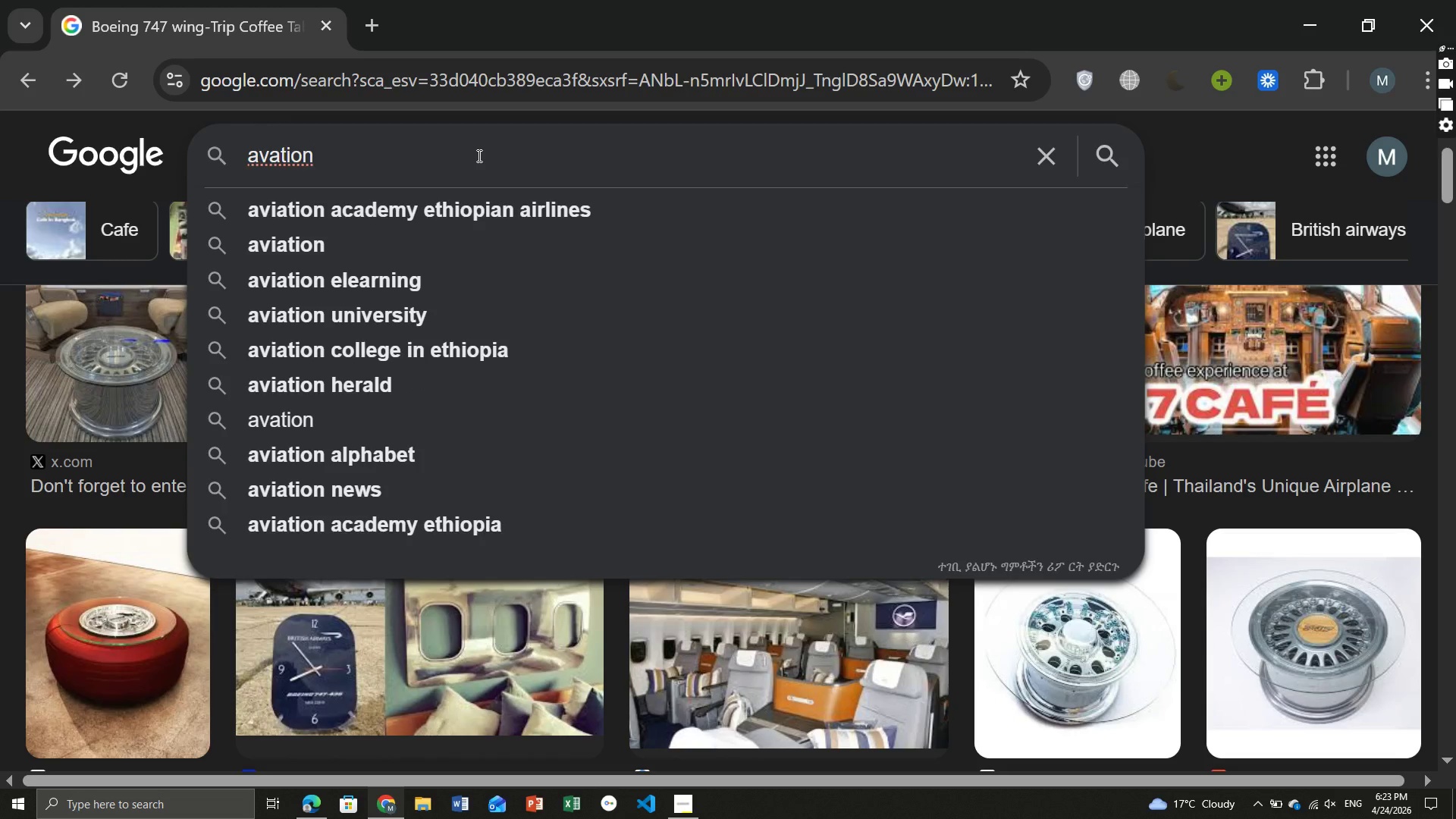 
type(/fur)
 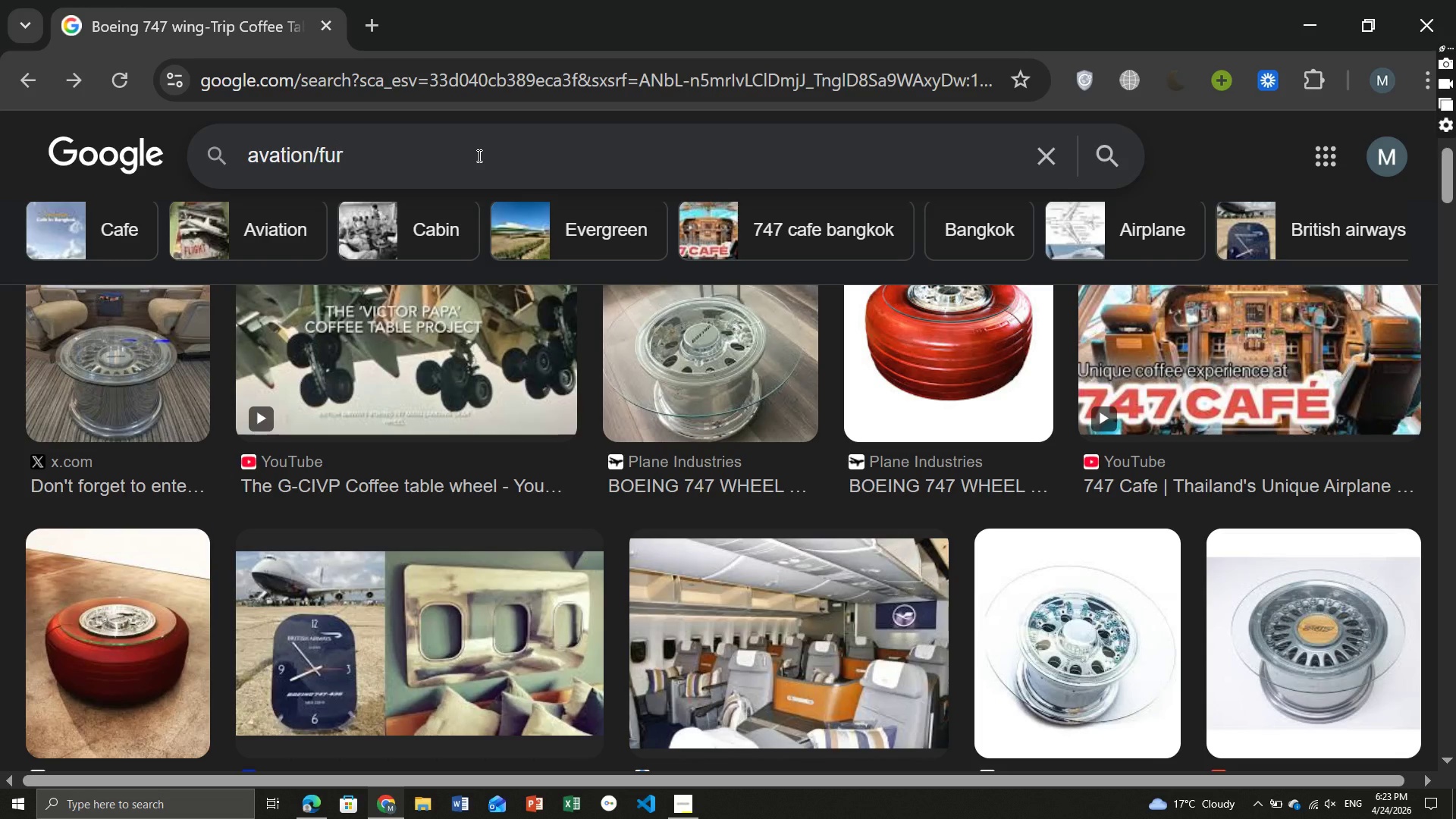 
wait(6.58)
 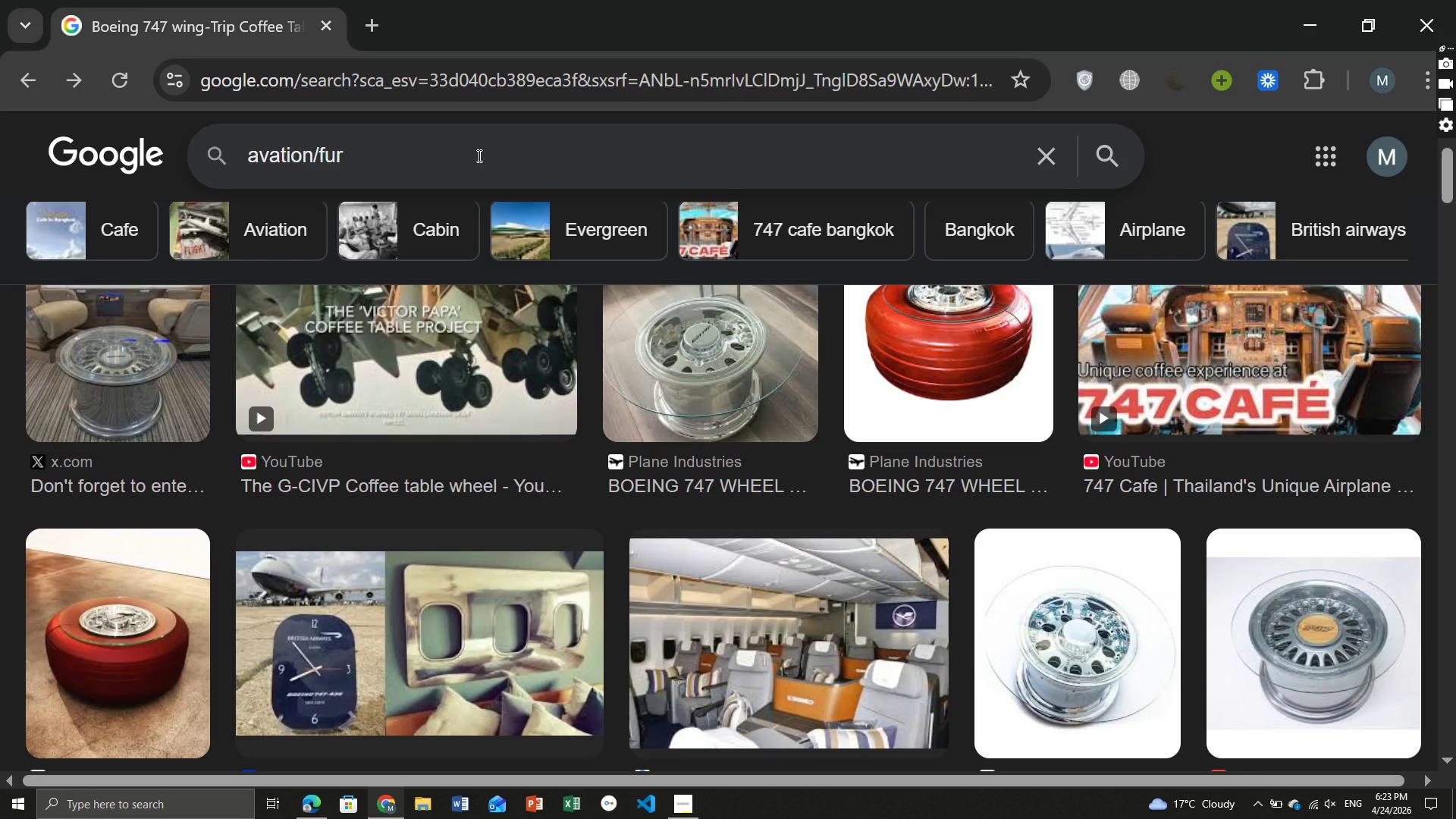 
key(N)
 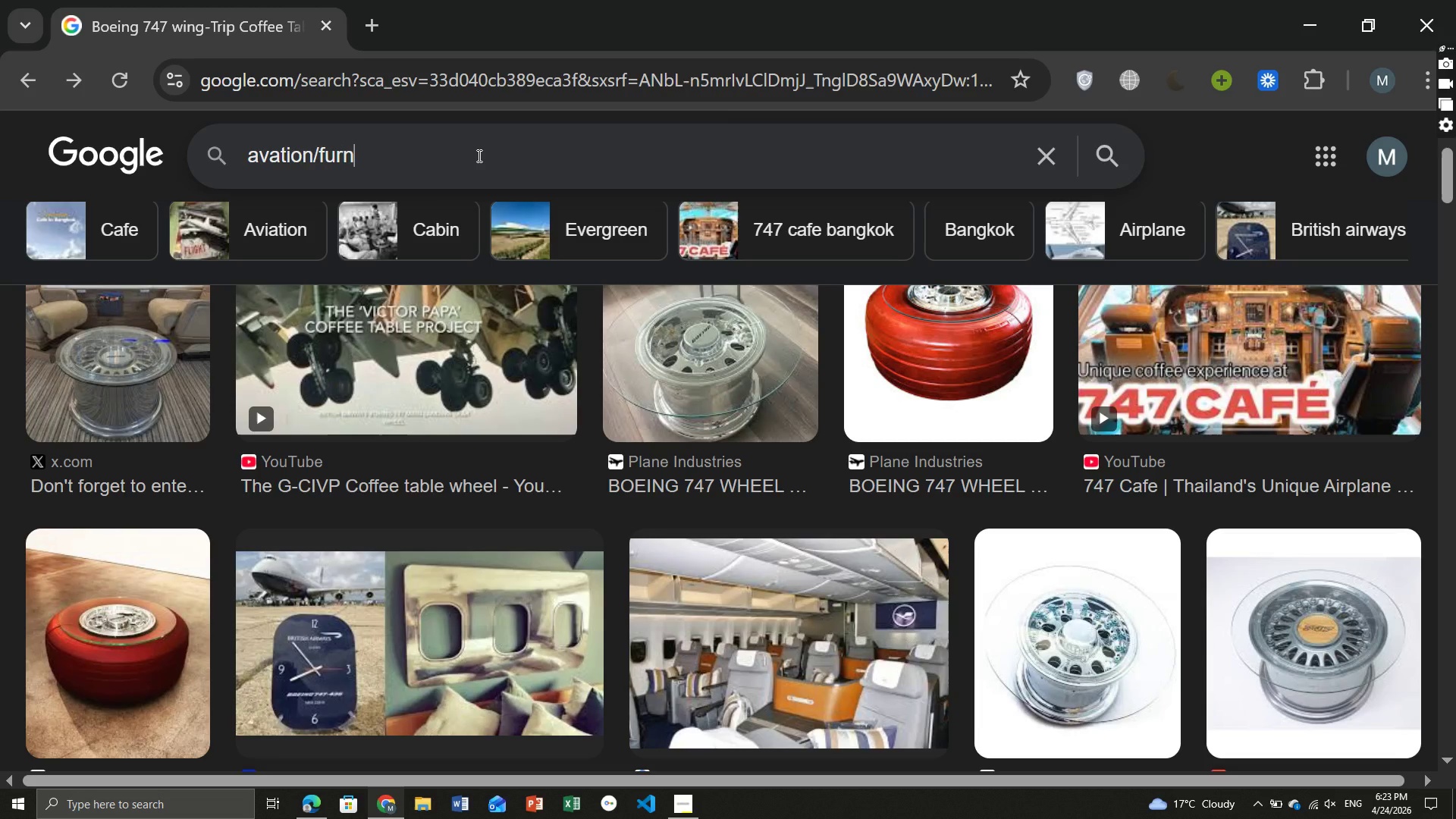 
type(itue image)
 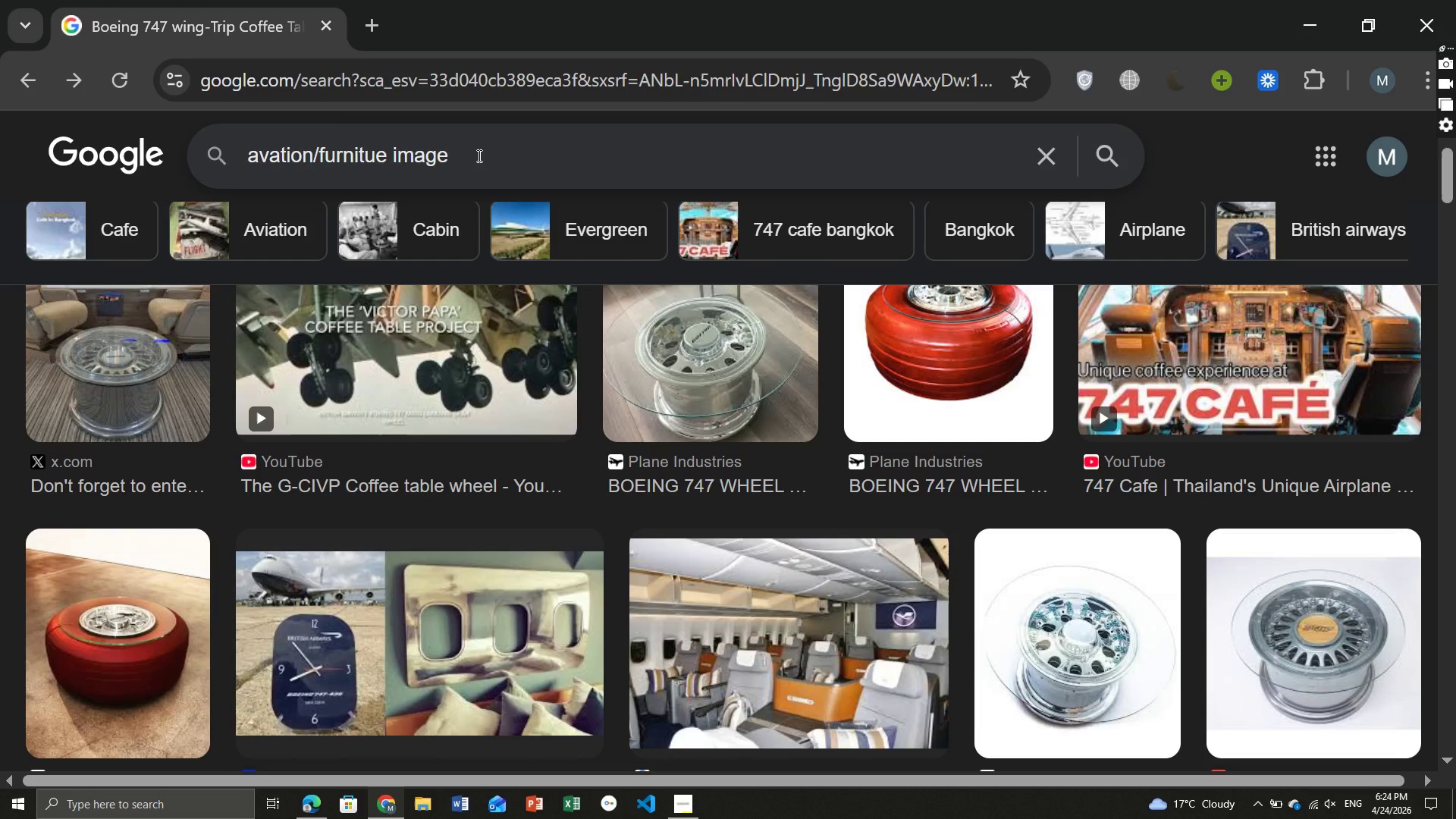 
key(Enter)
 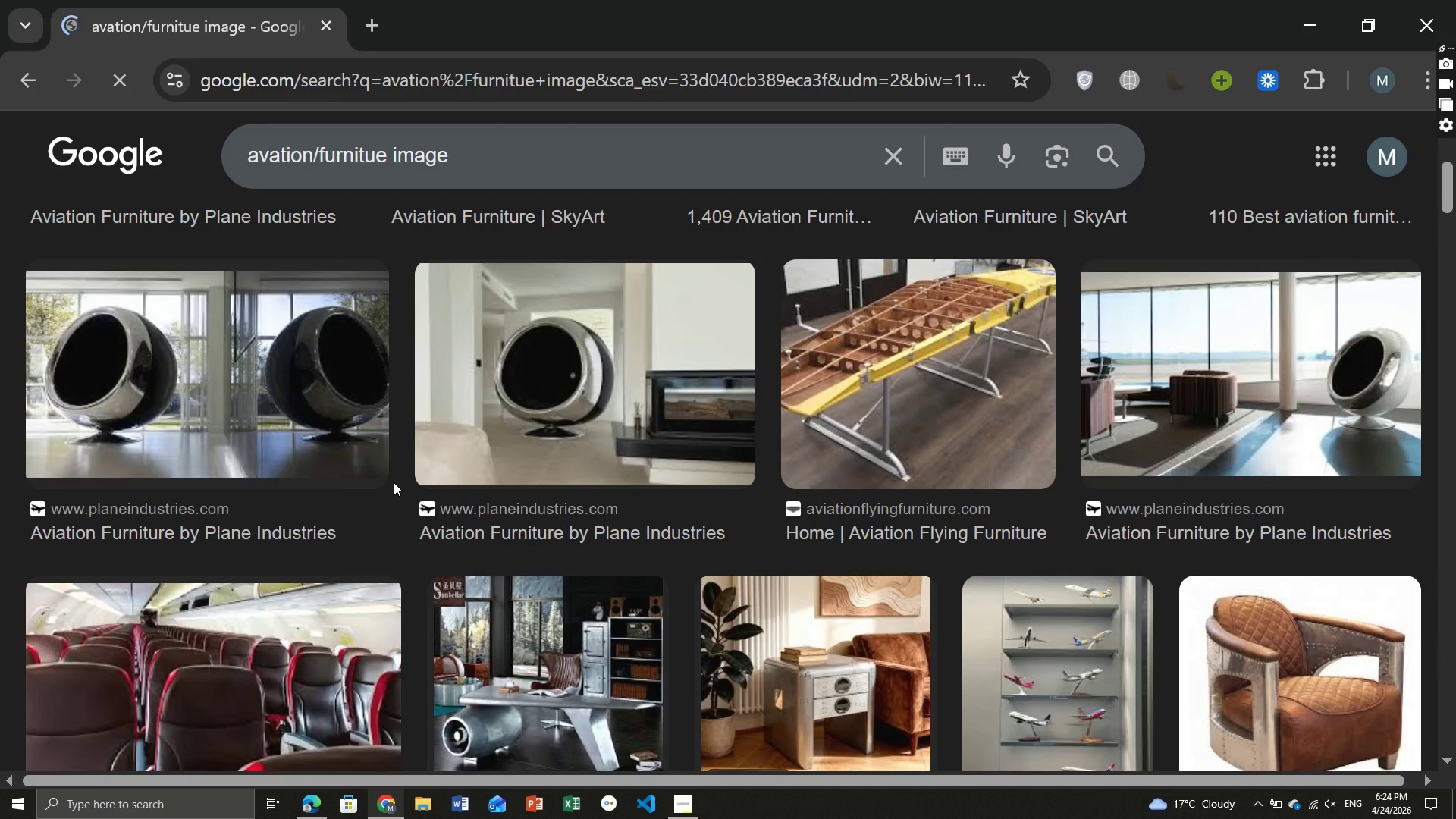 
wait(9.73)
 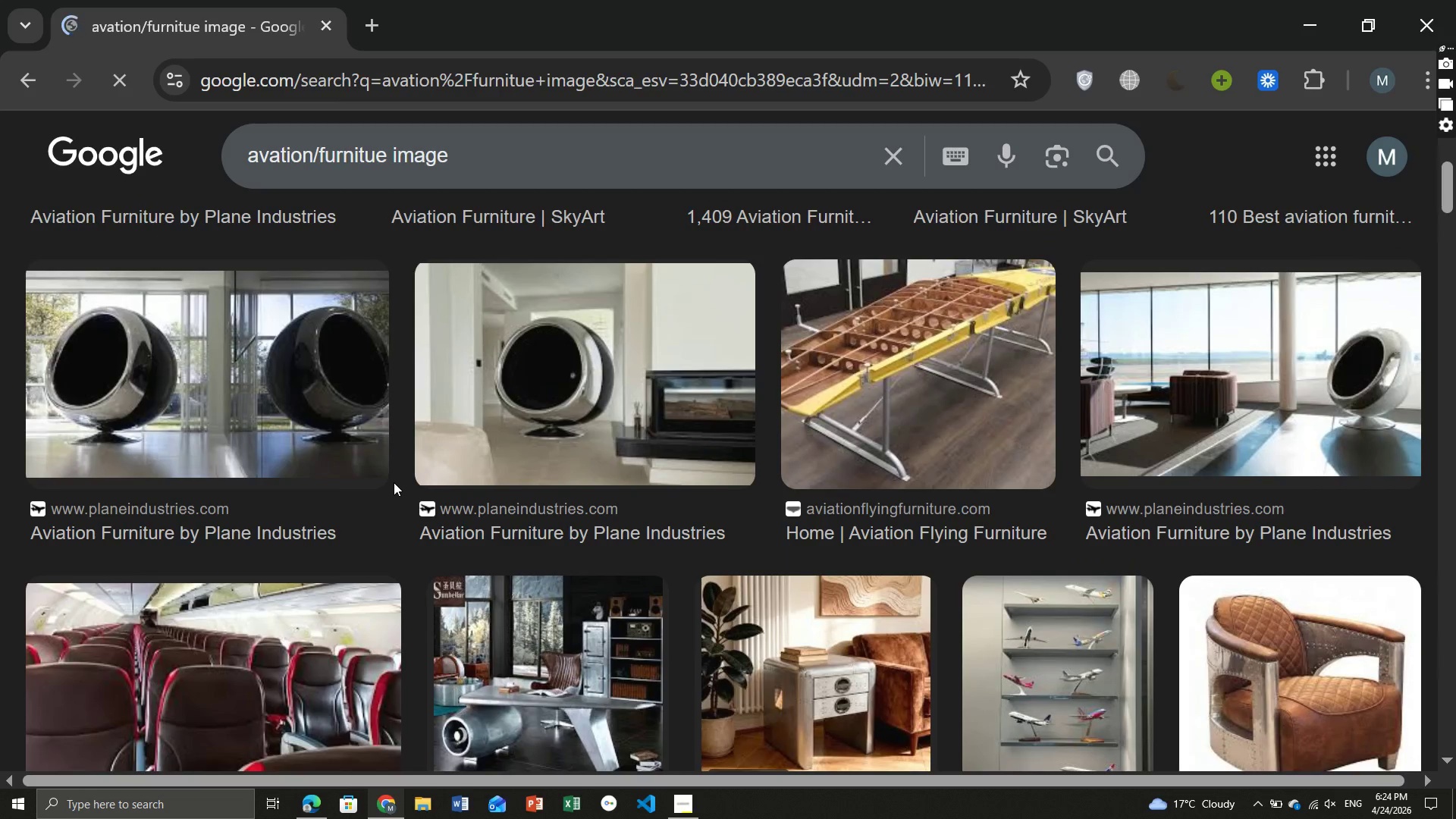 
left_click([551, 353])
 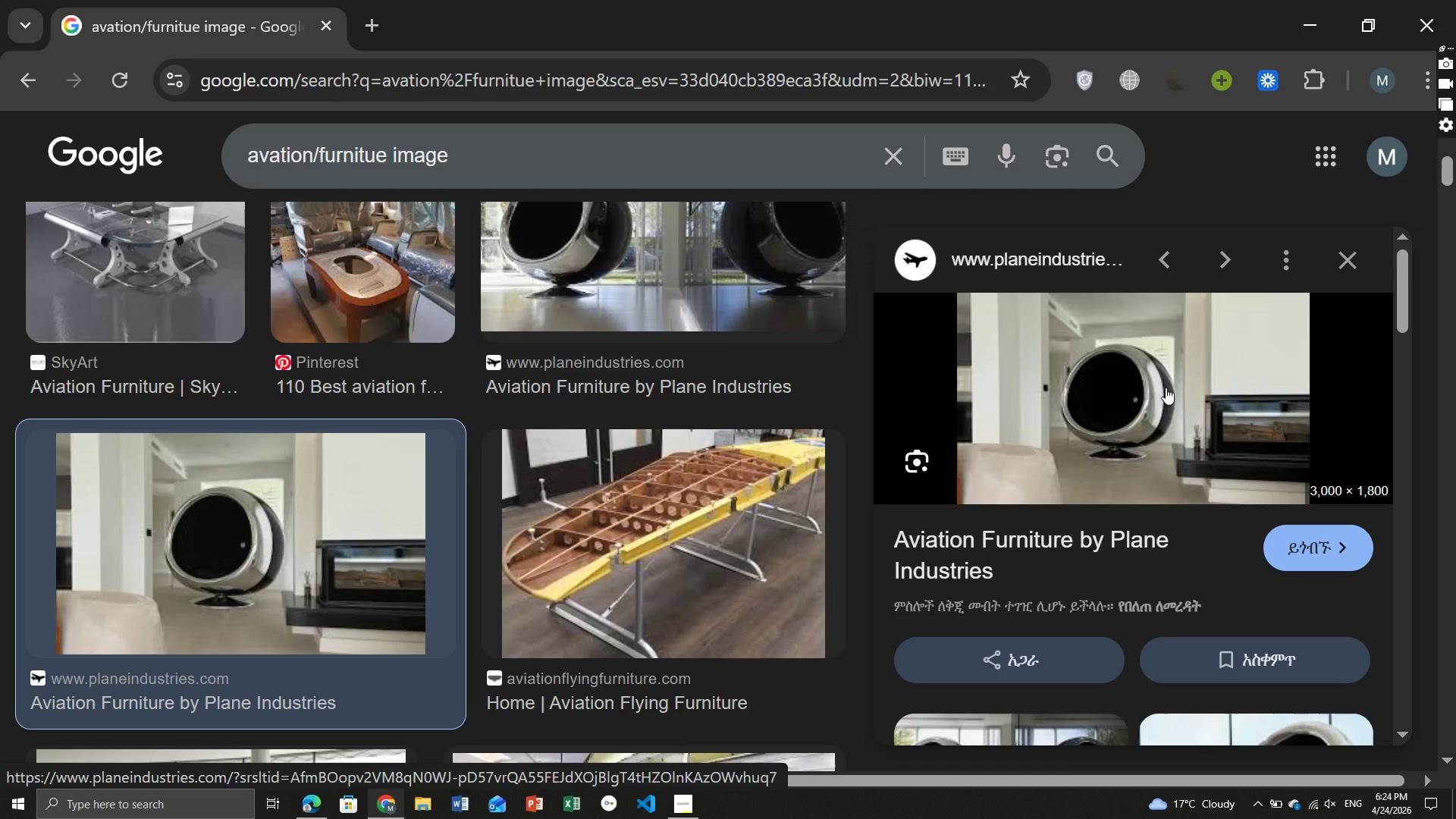 
right_click([1165, 388])
 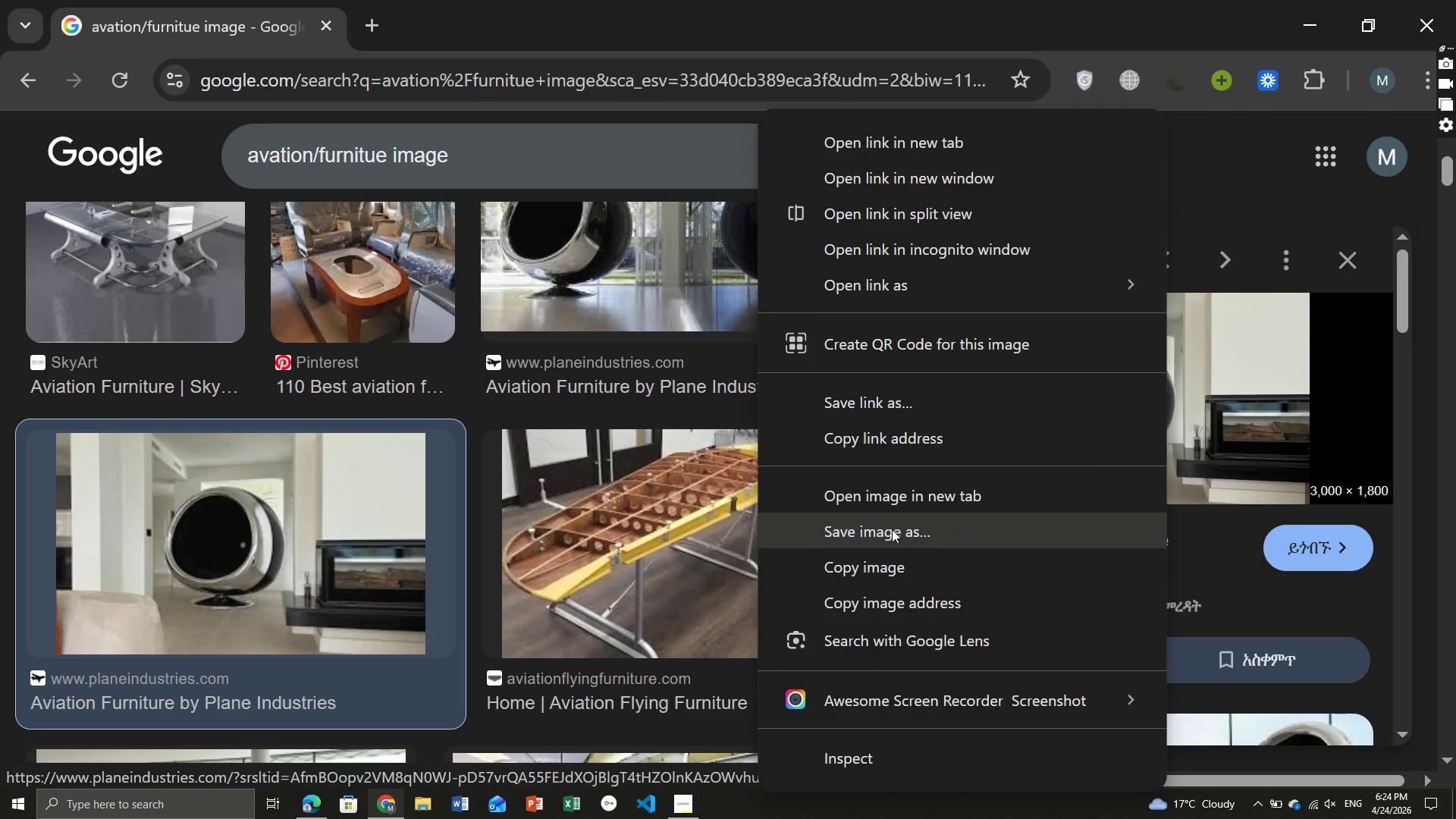 
left_click([892, 532])
 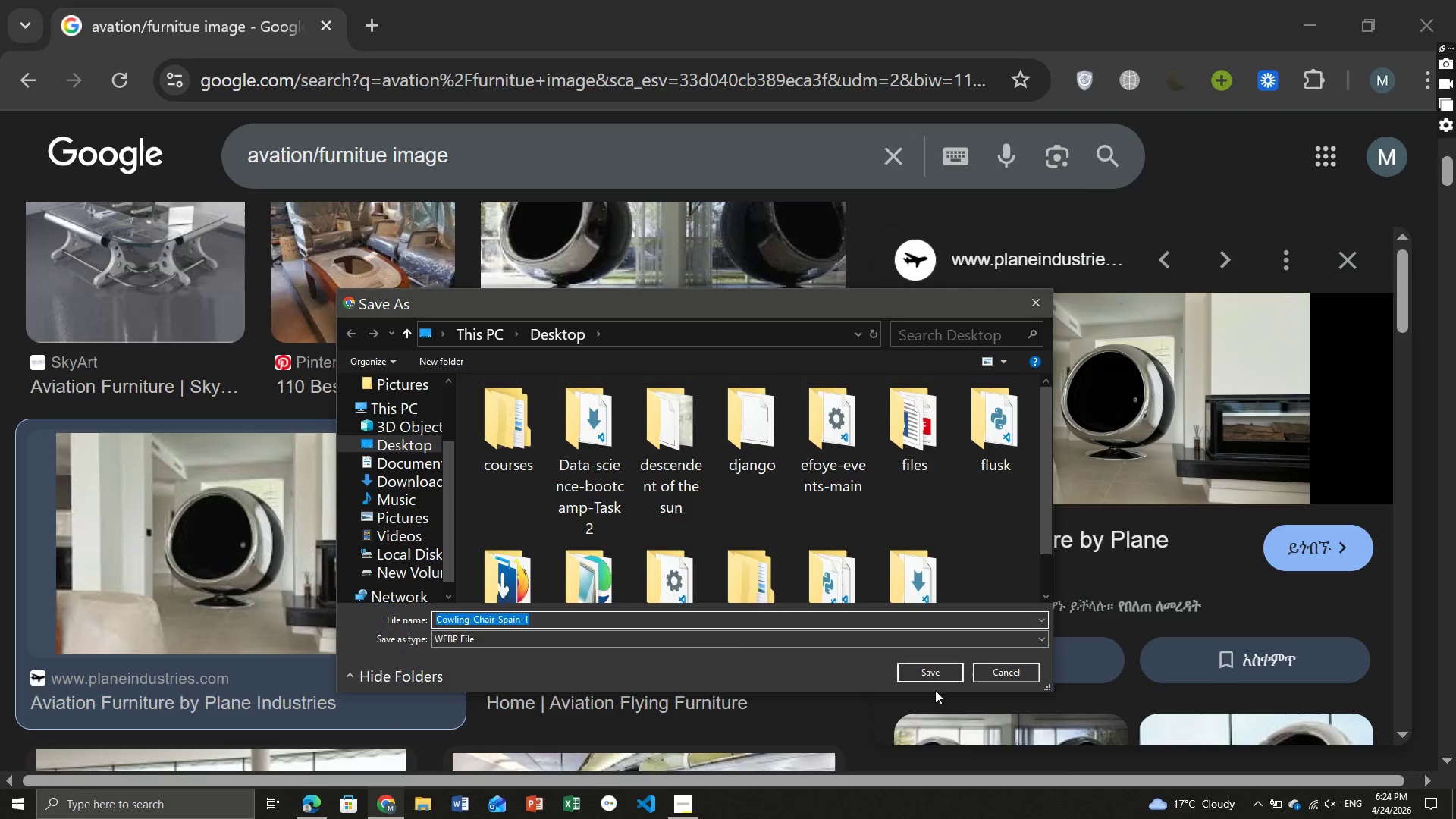 
left_click([937, 673])
 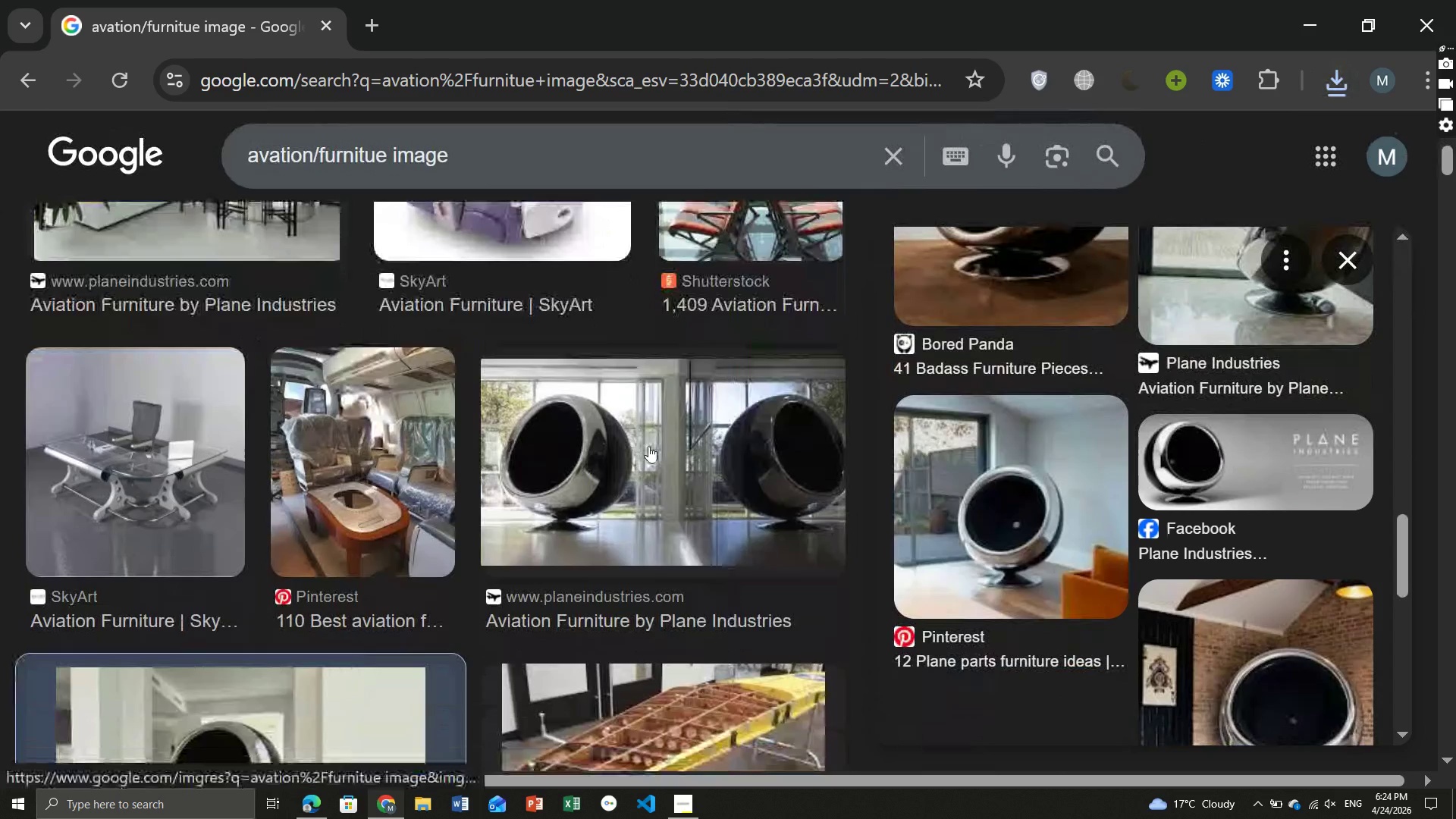 
wait(12.72)
 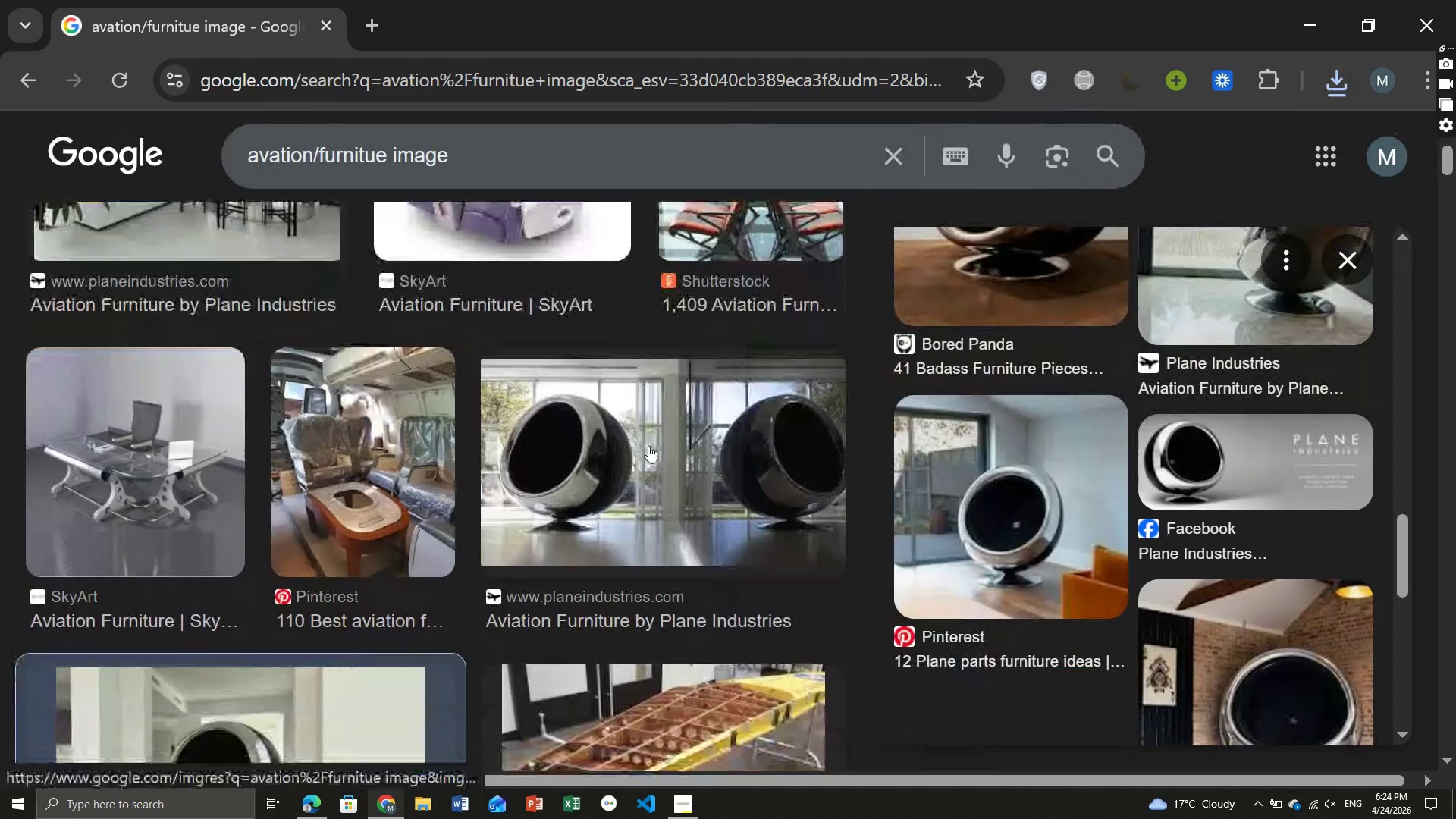 
left_click([475, 409])
 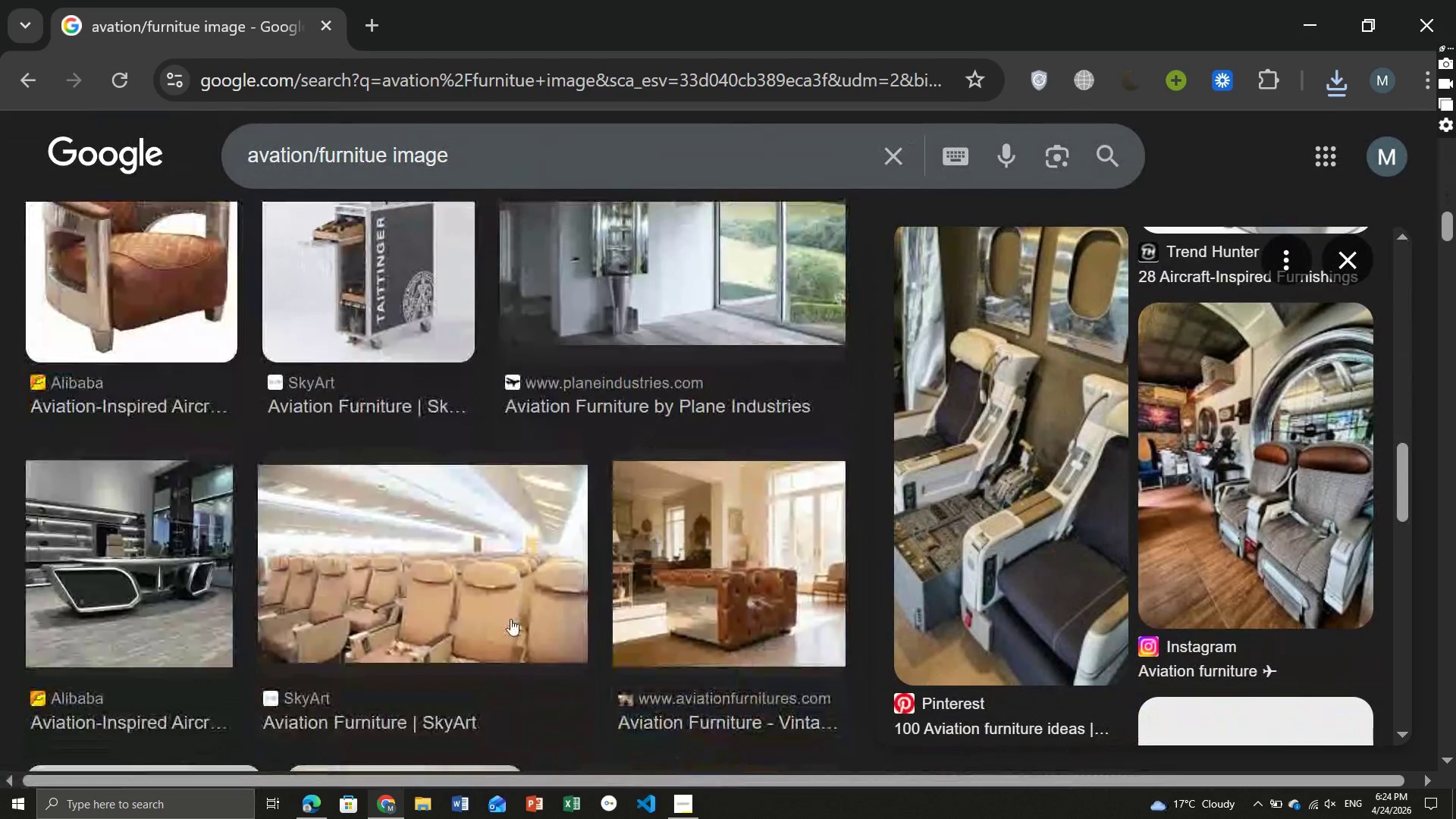 
wait(16.39)
 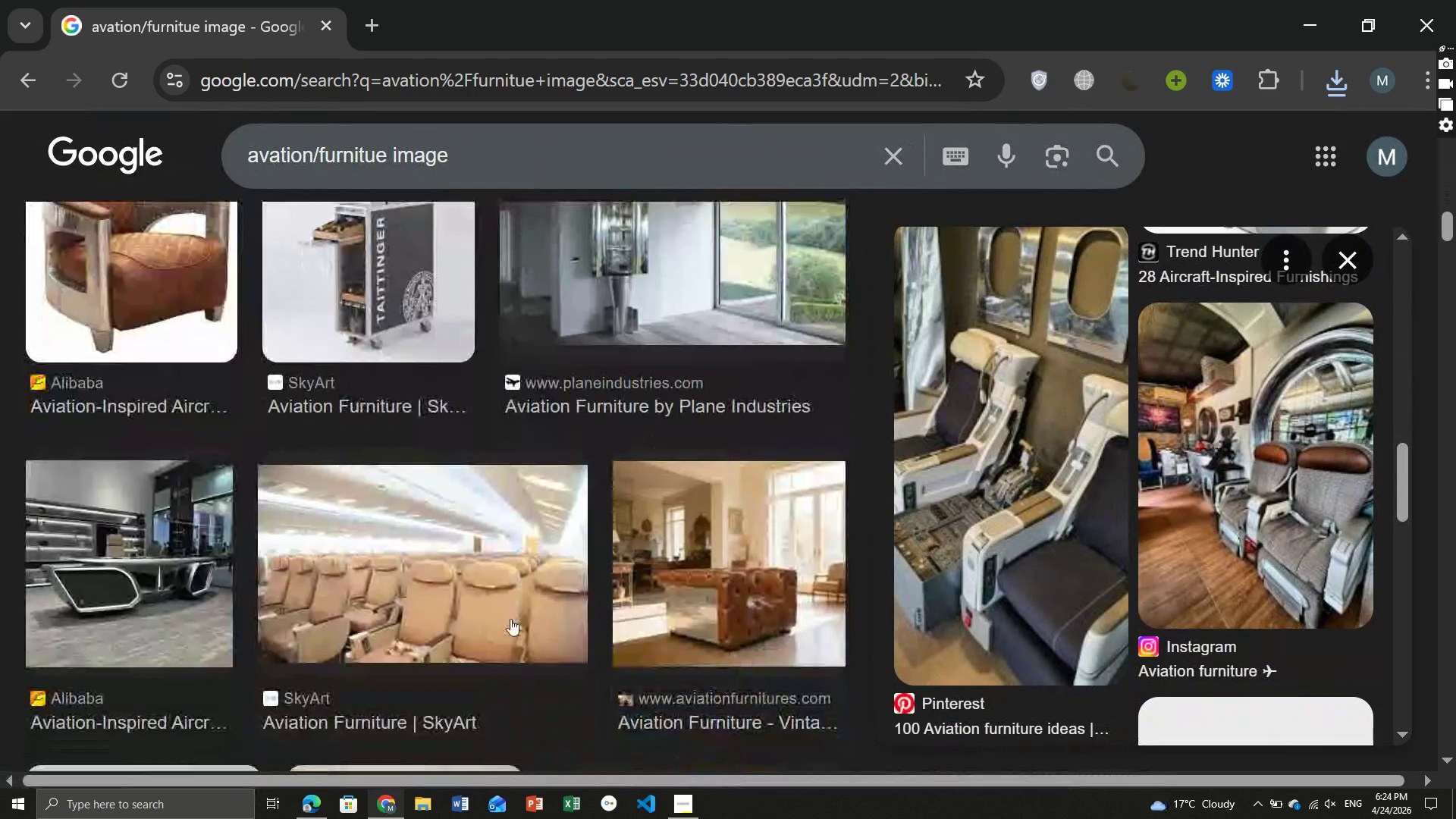 
left_click([469, 162])
 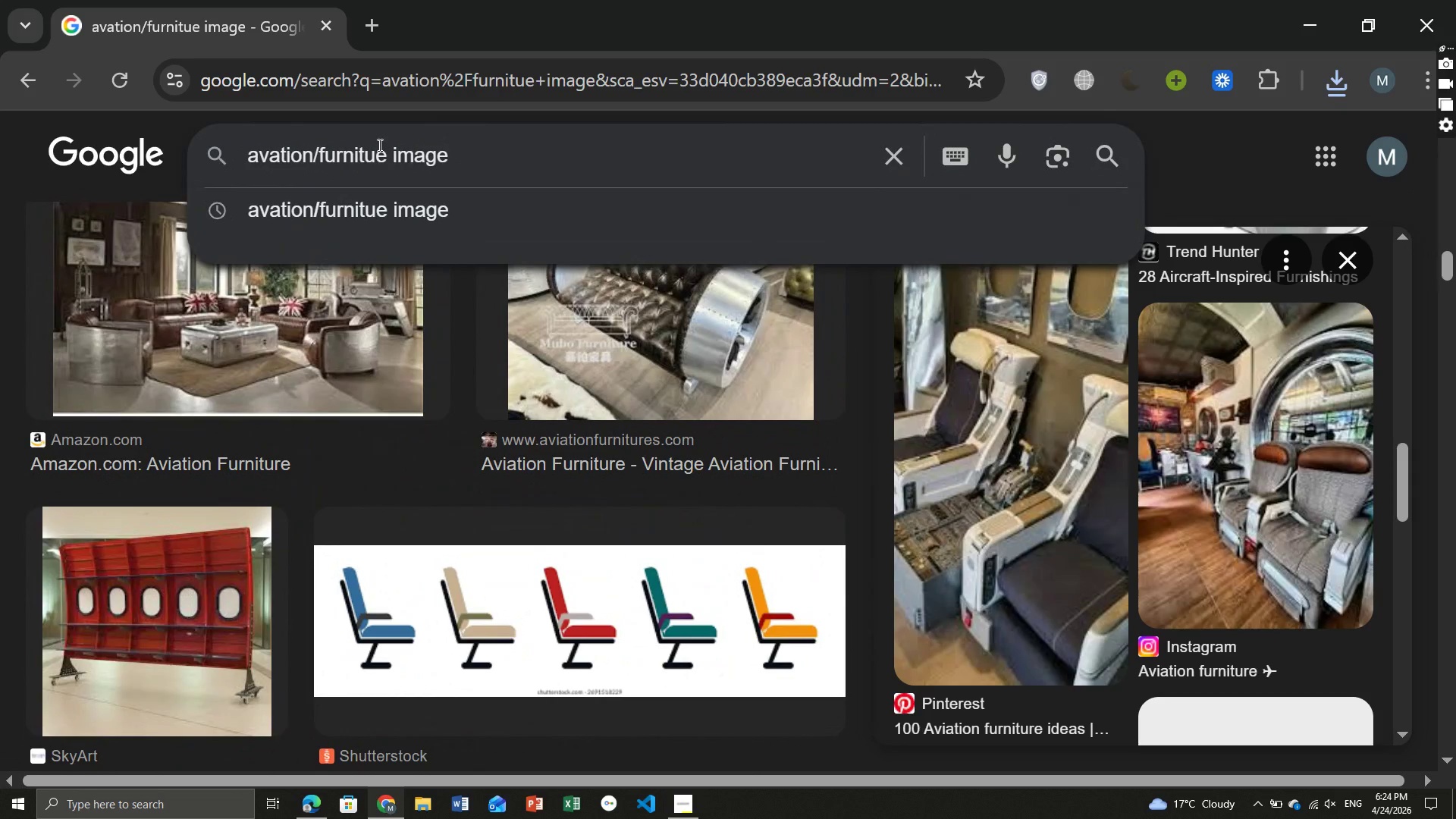 
left_click([386, 146])
 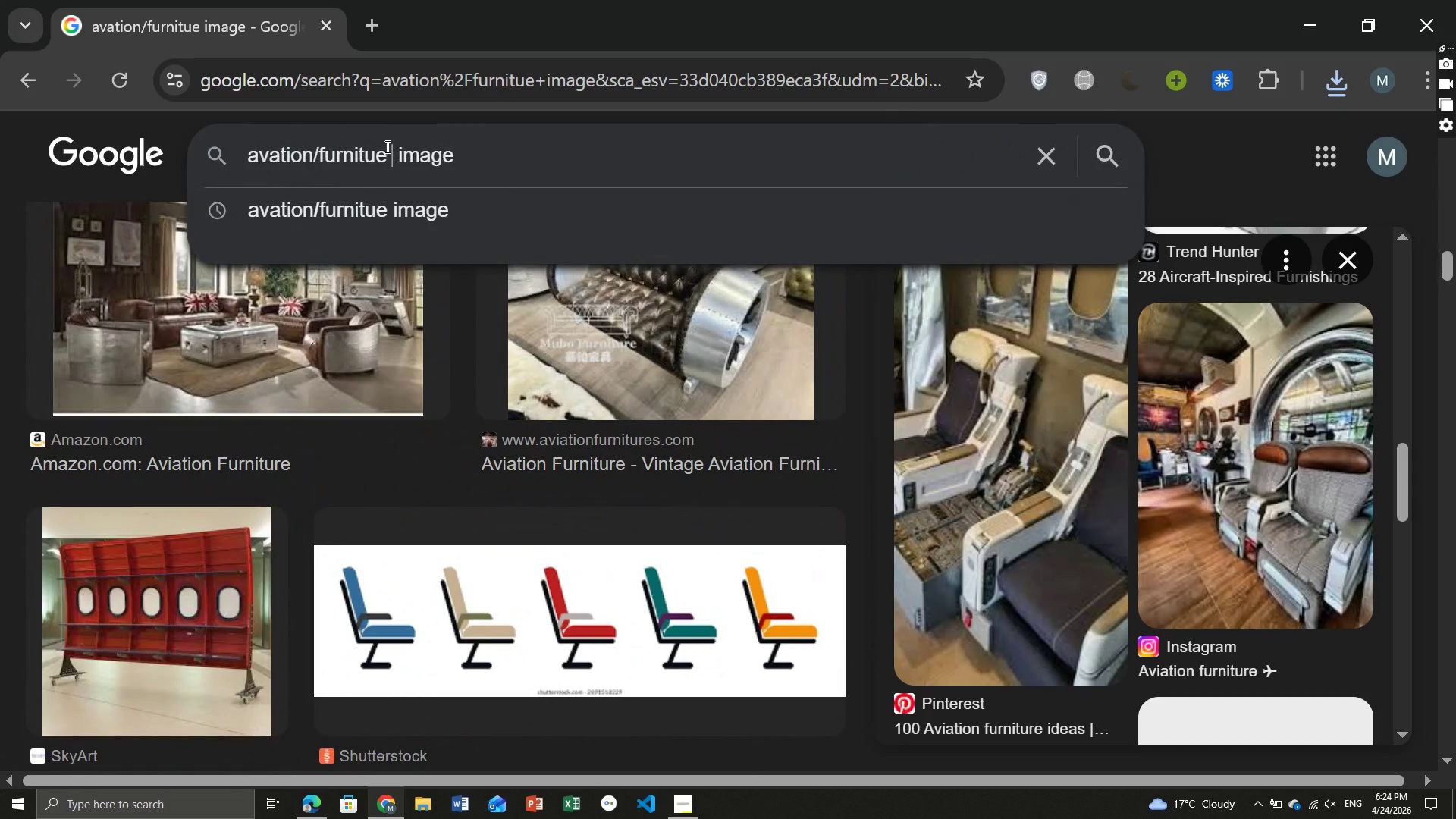 
type( coffee table)
 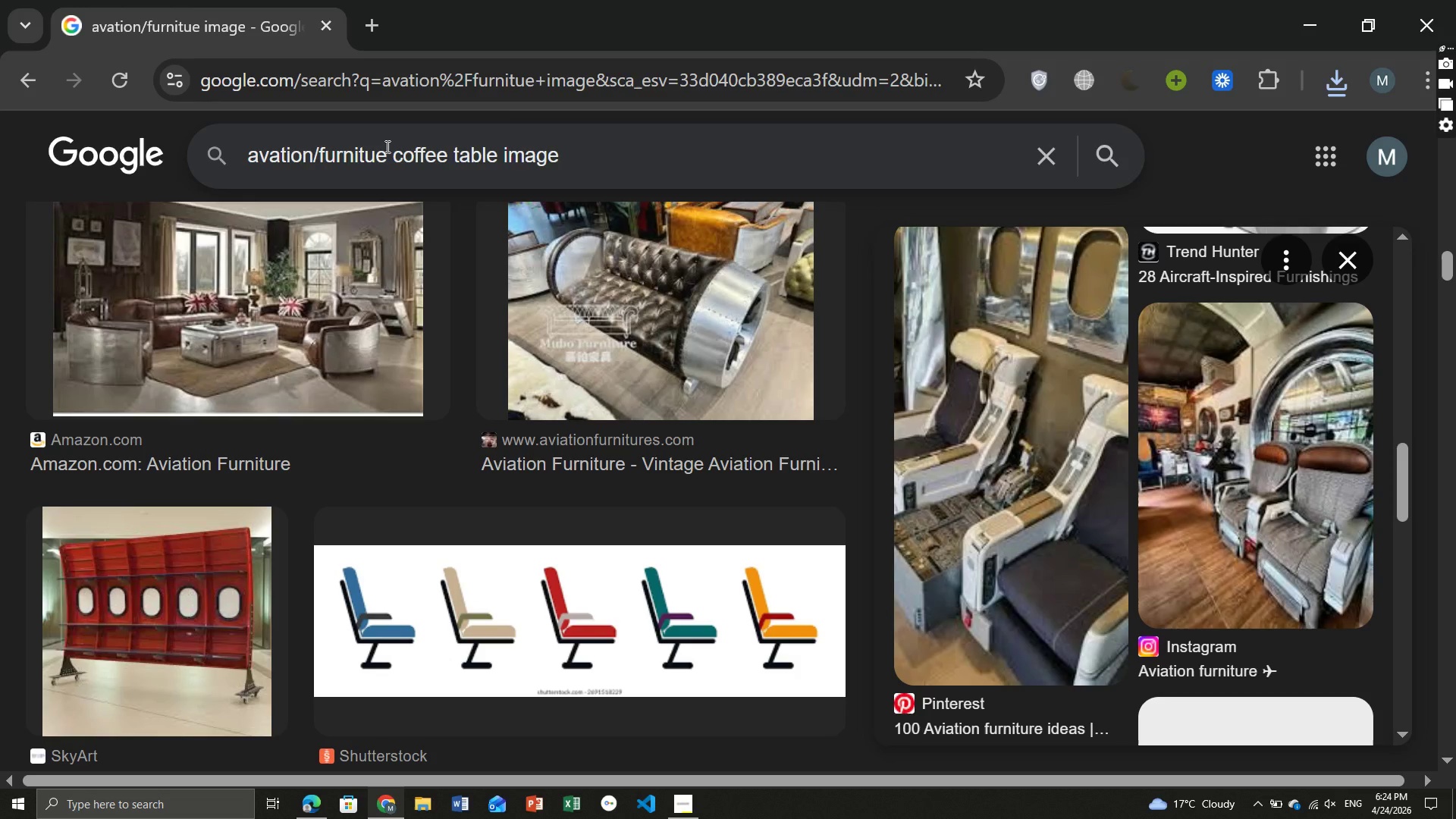 
key(Enter)
 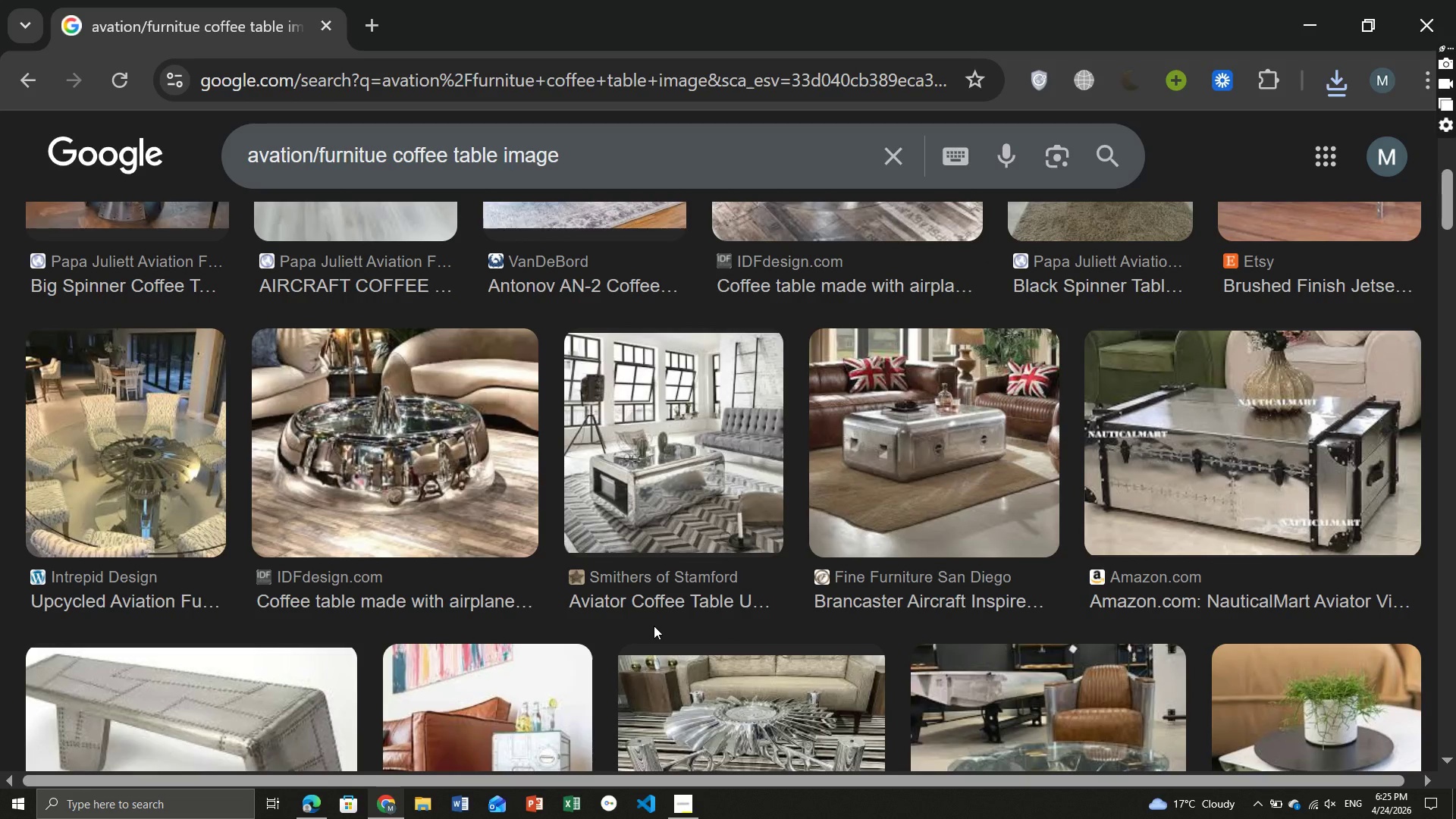 
wait(12.98)
 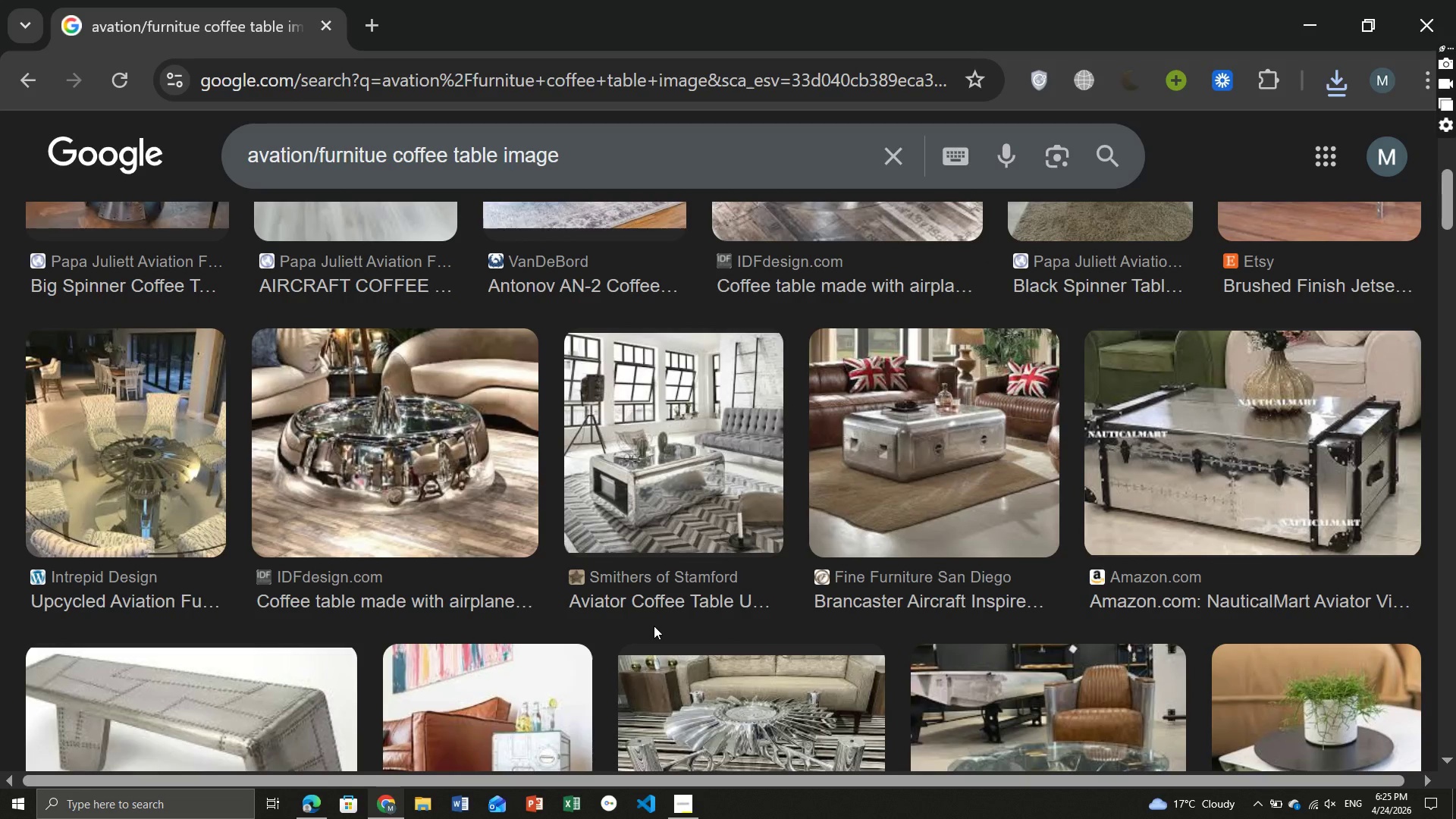 
mouse_move([130, 463])
 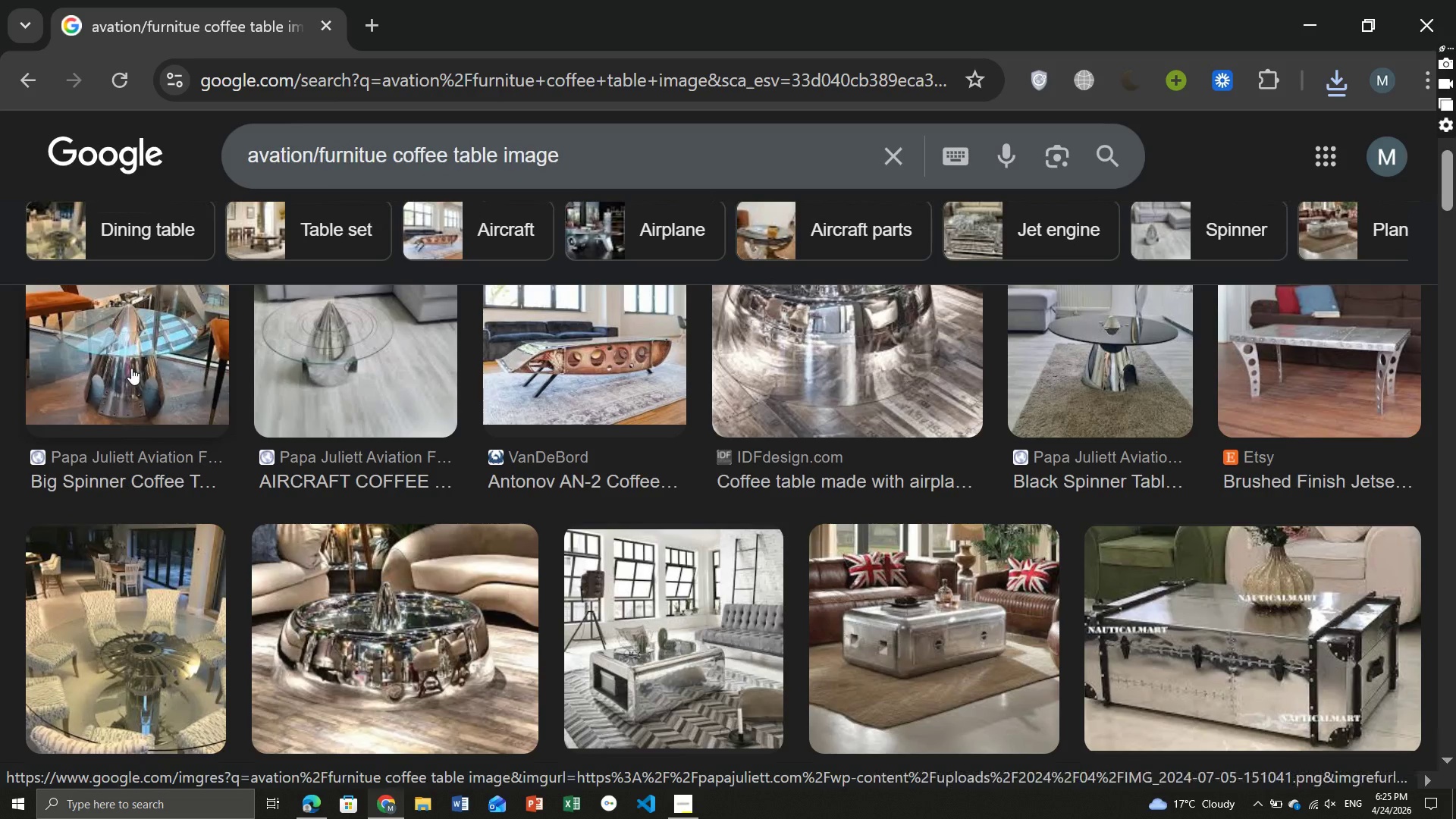 
left_click([131, 368])
 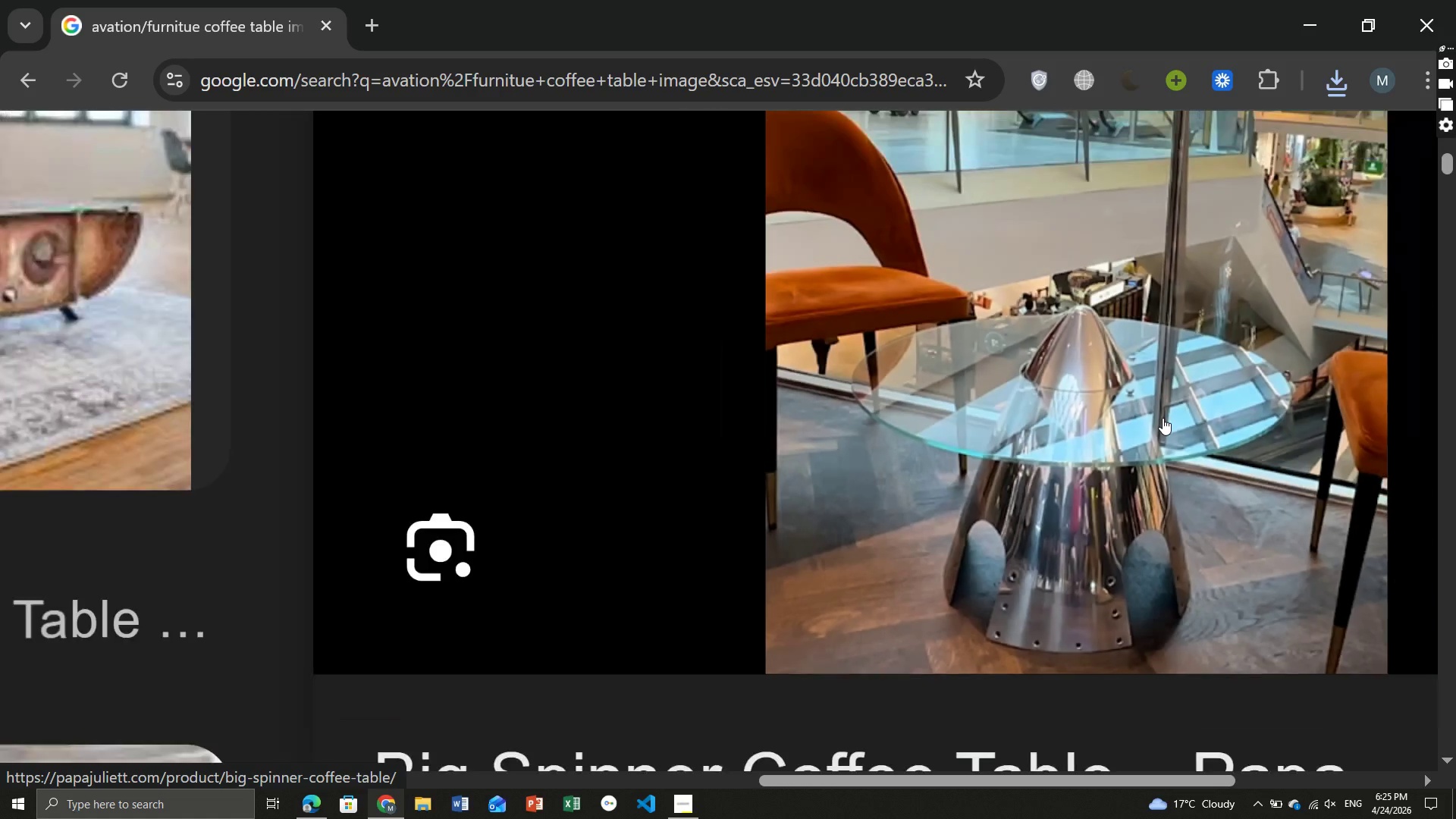 
wait(9.75)
 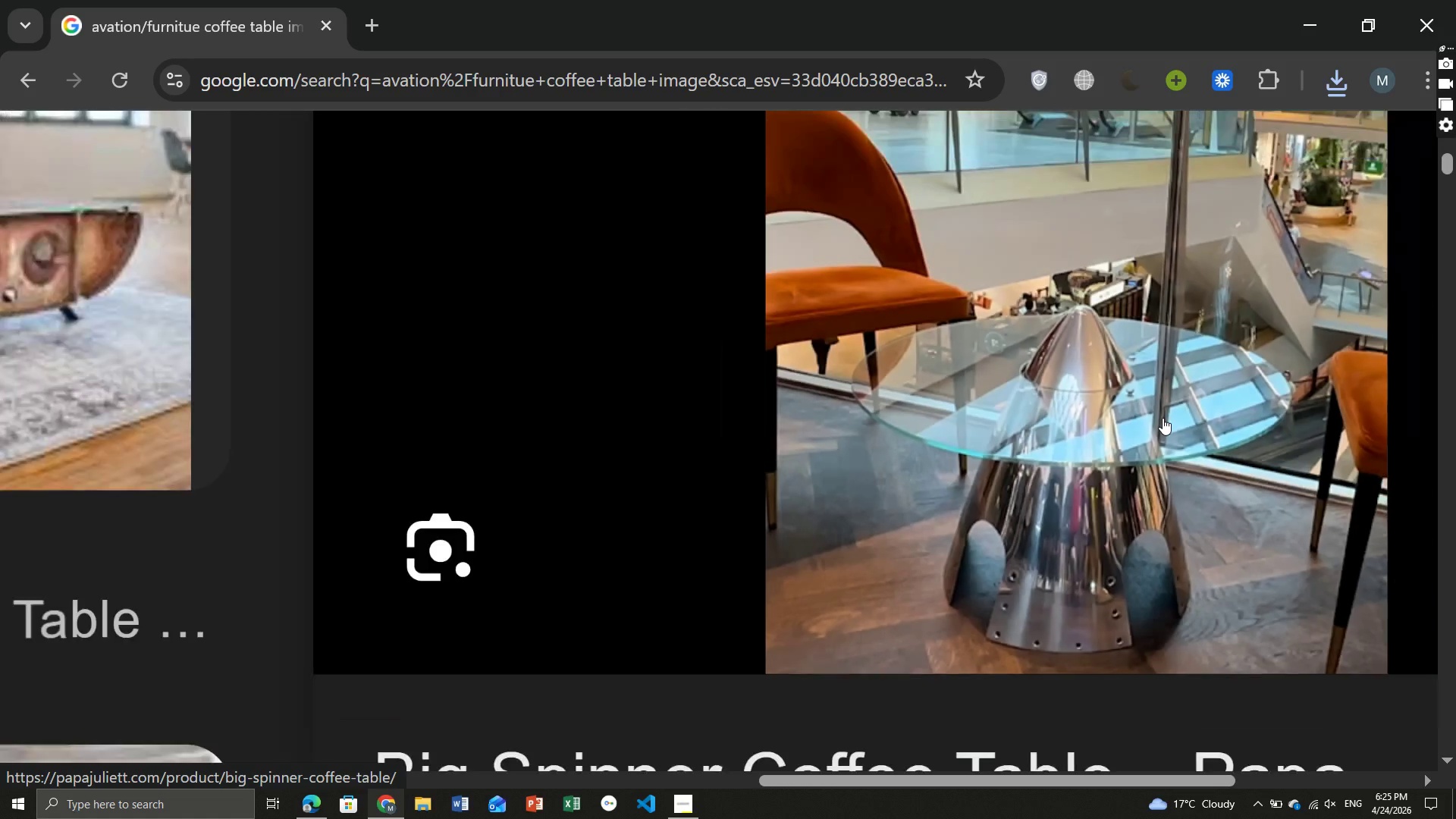 
mouse_move([1189, 396])
 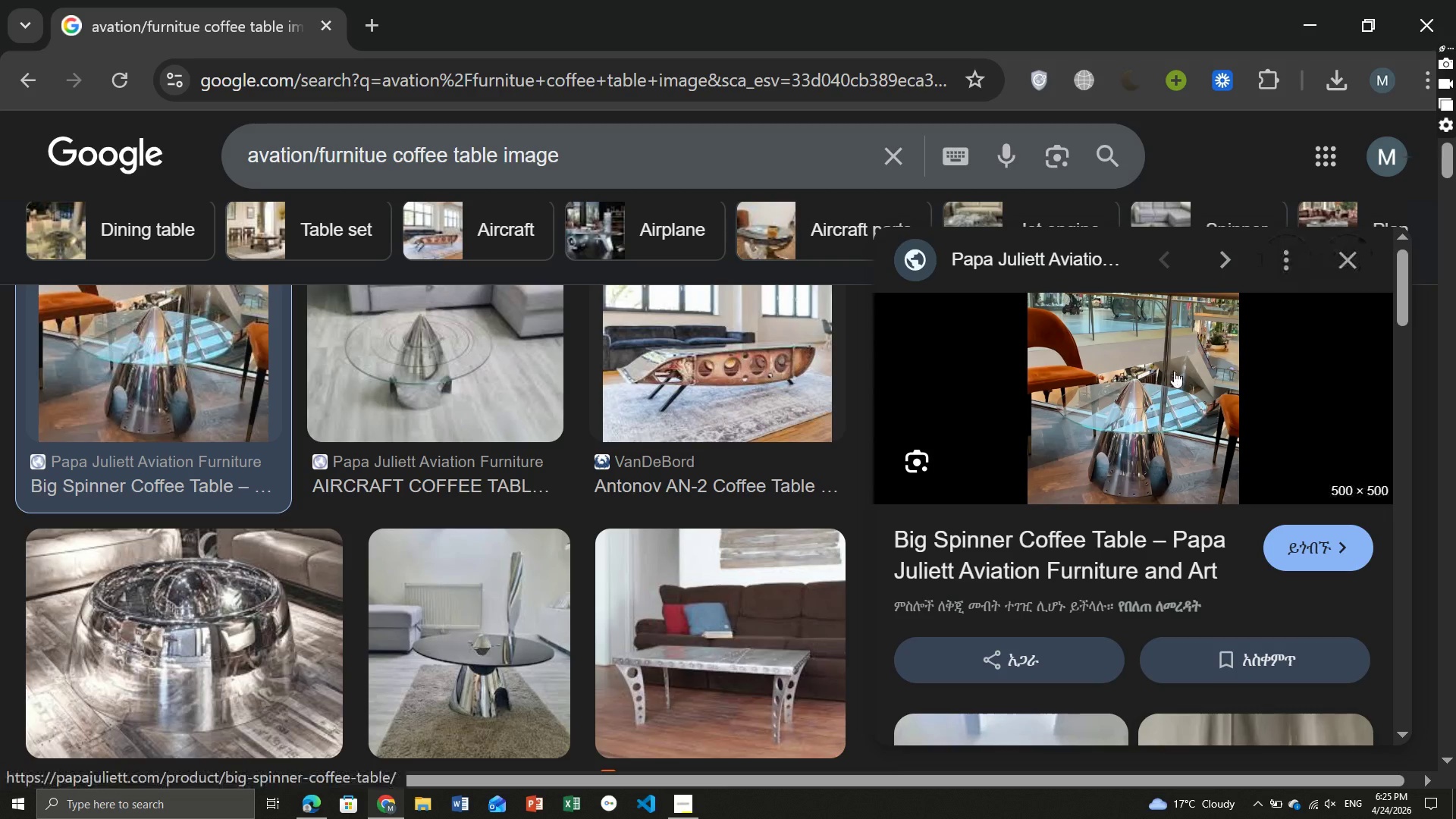 
right_click([1171, 364])
 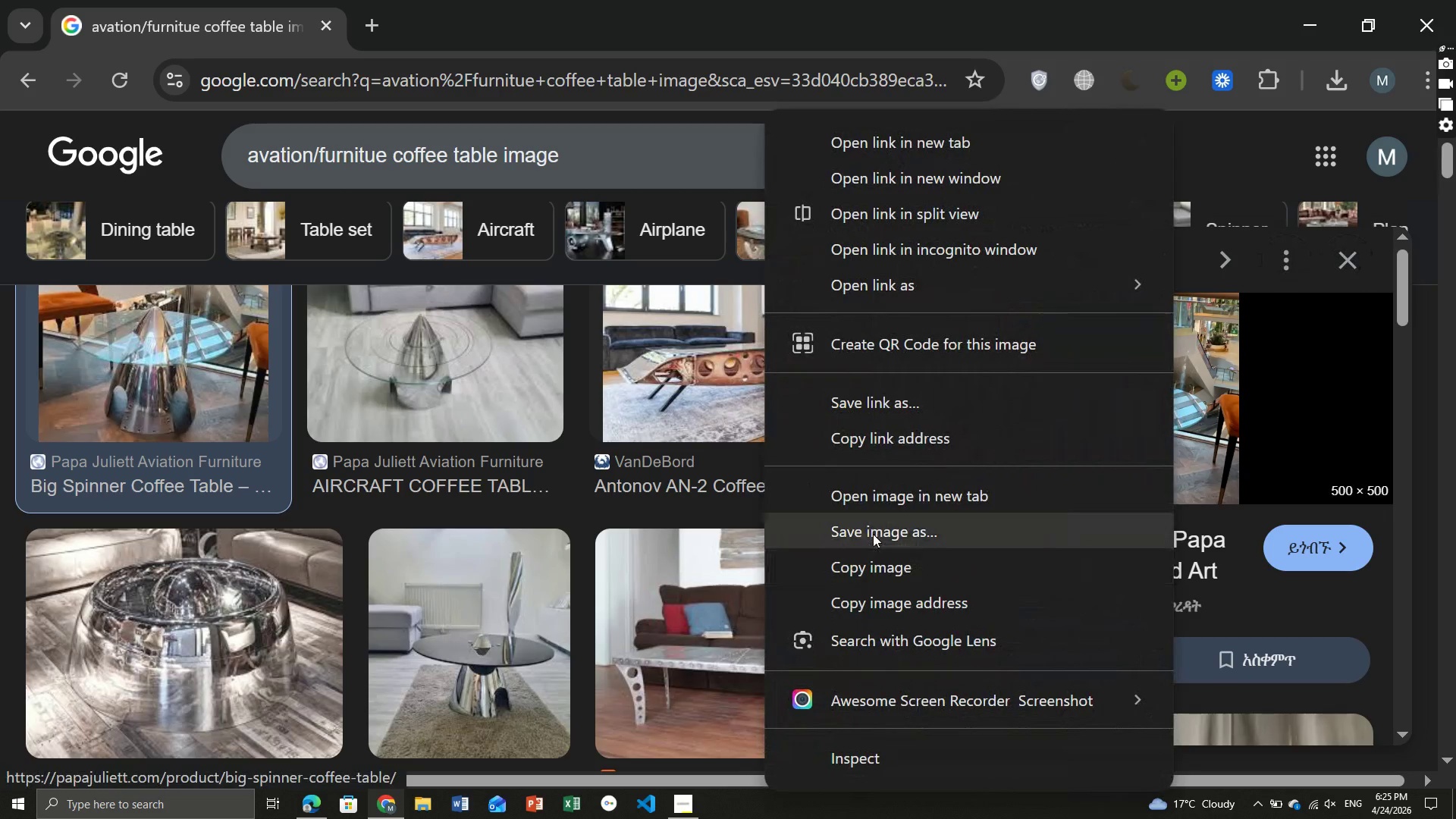 
left_click([873, 528])
 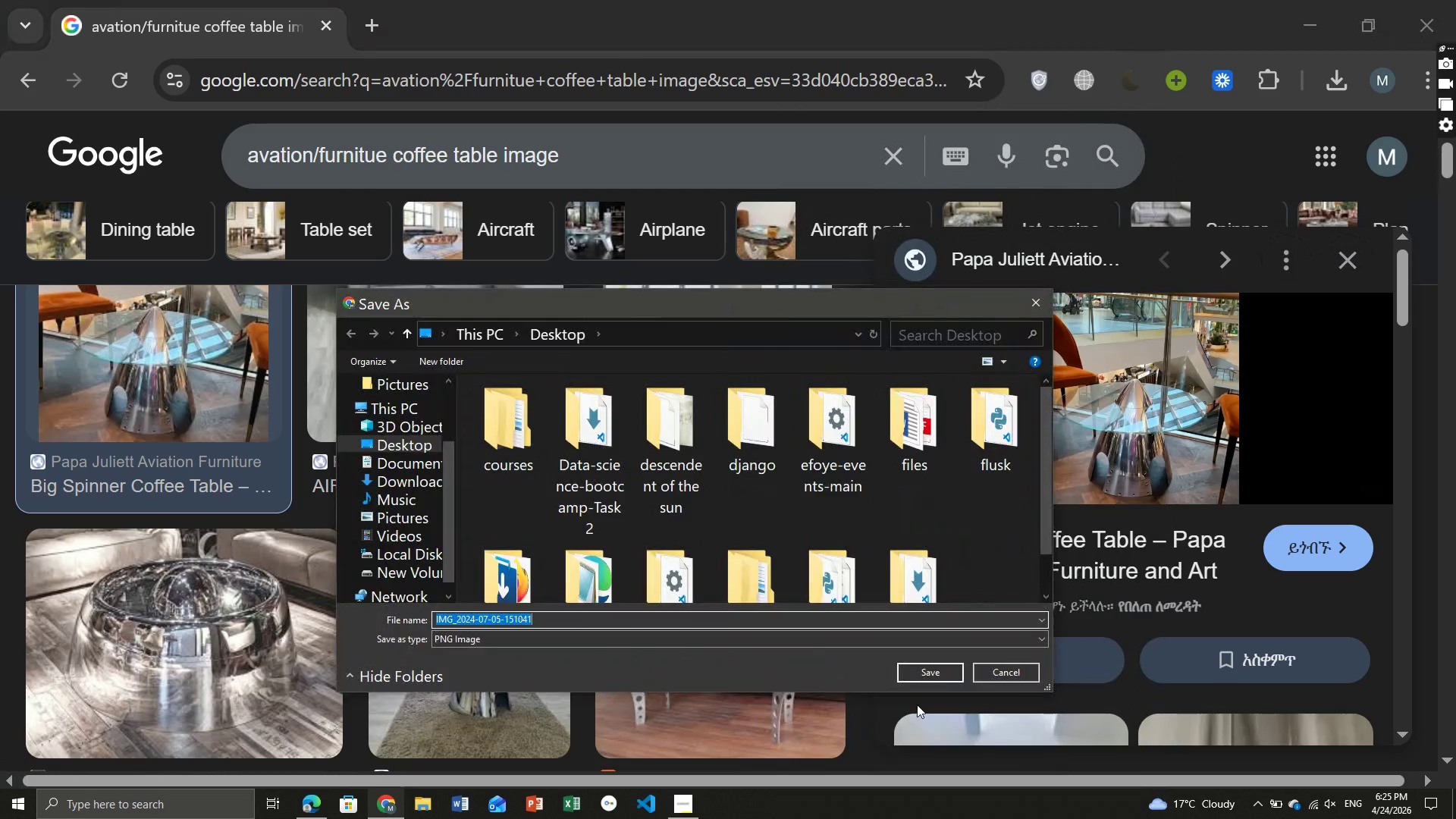 
left_click([927, 673])
 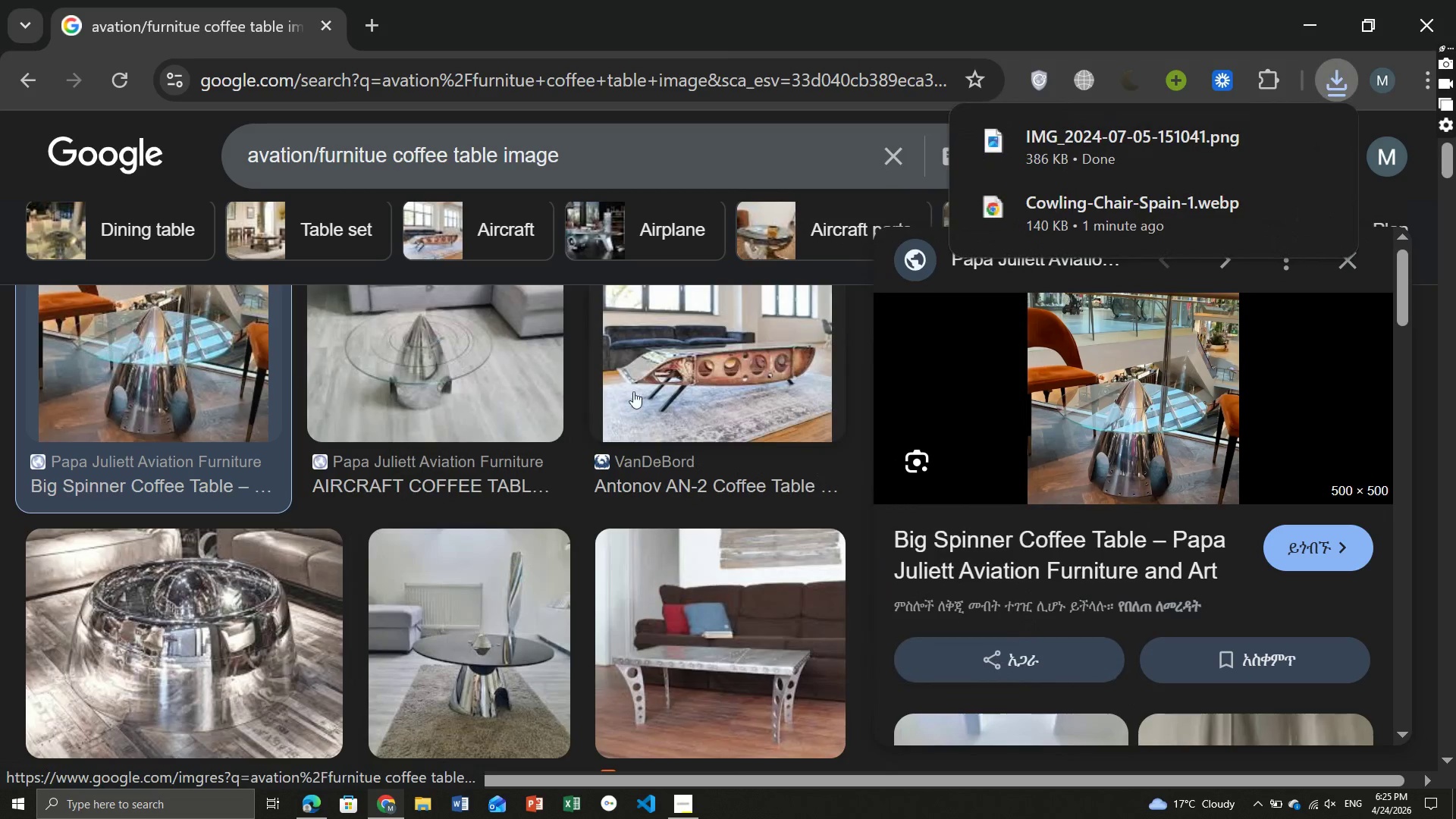 
left_click([691, 378])
 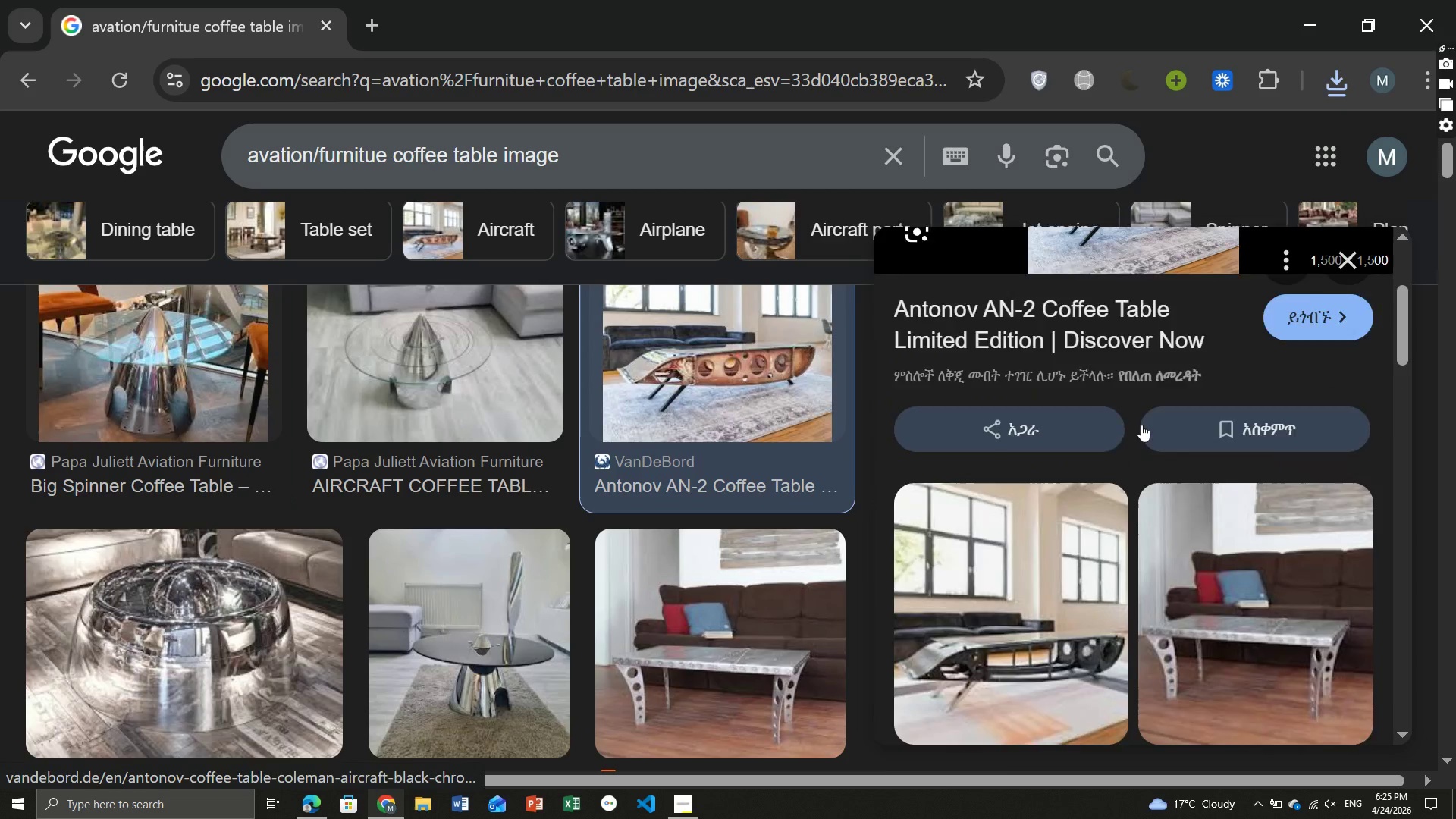 
wait(12.08)
 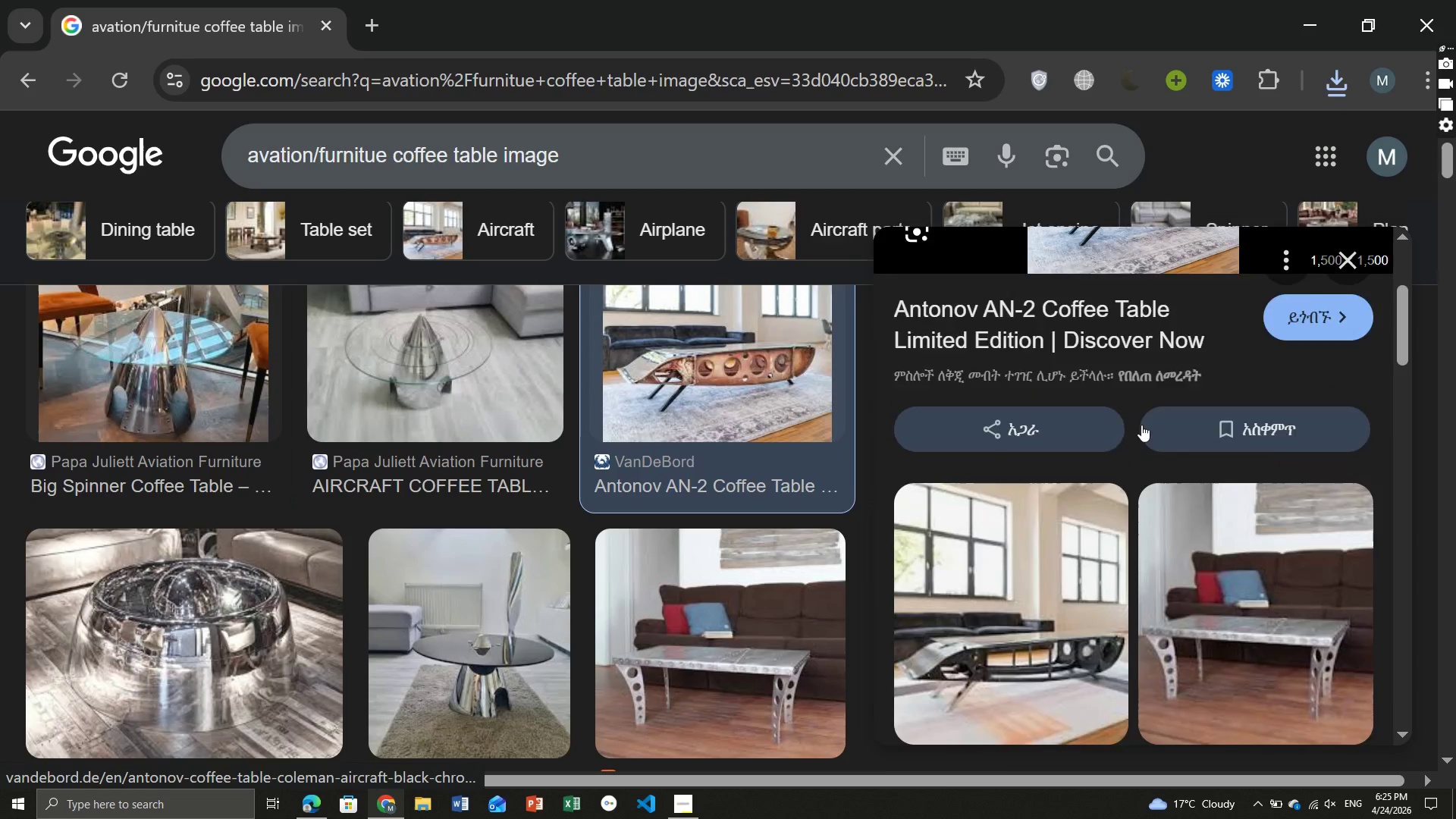 
left_click([1076, 366])
 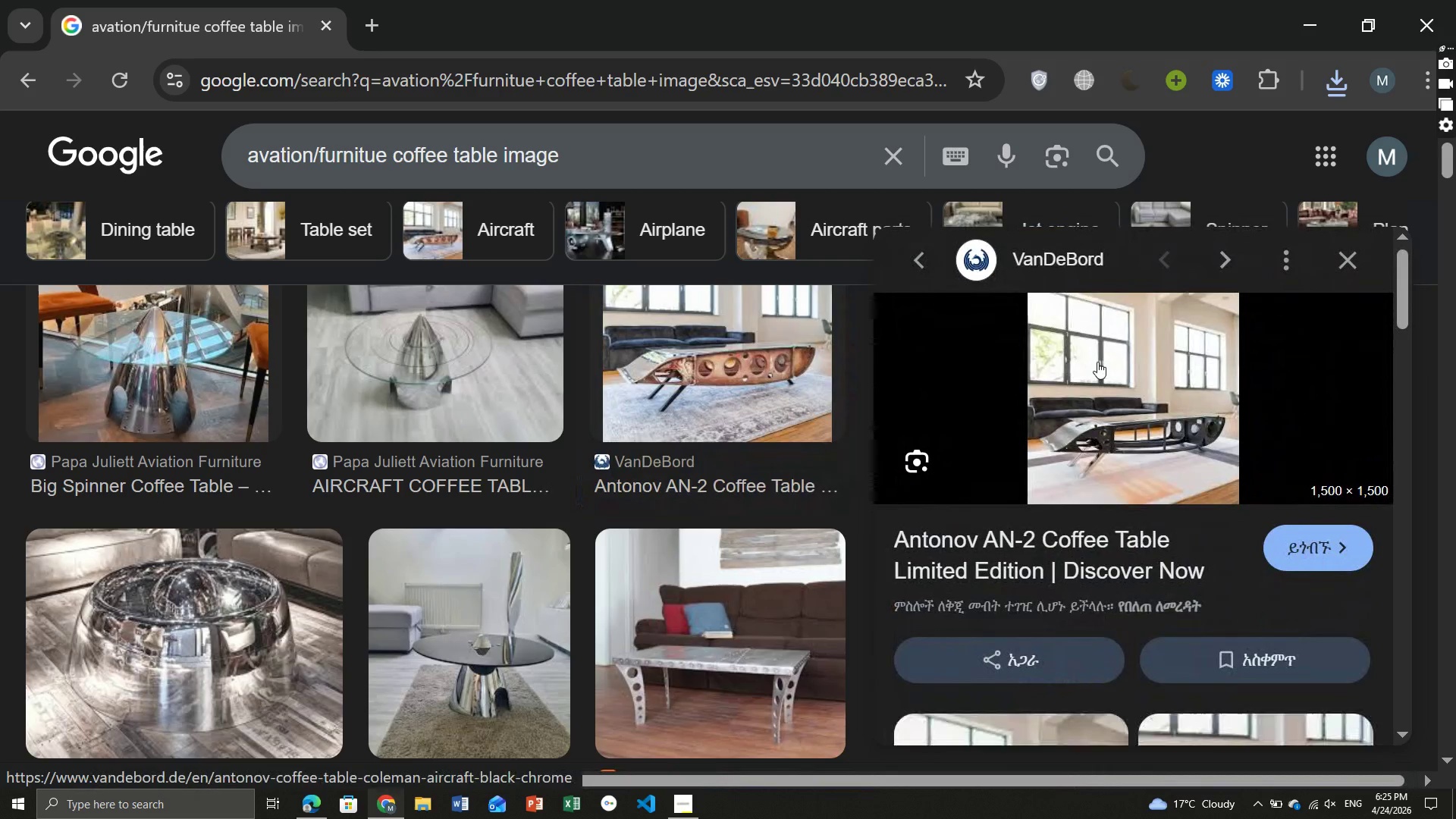 
right_click([1097, 362])
 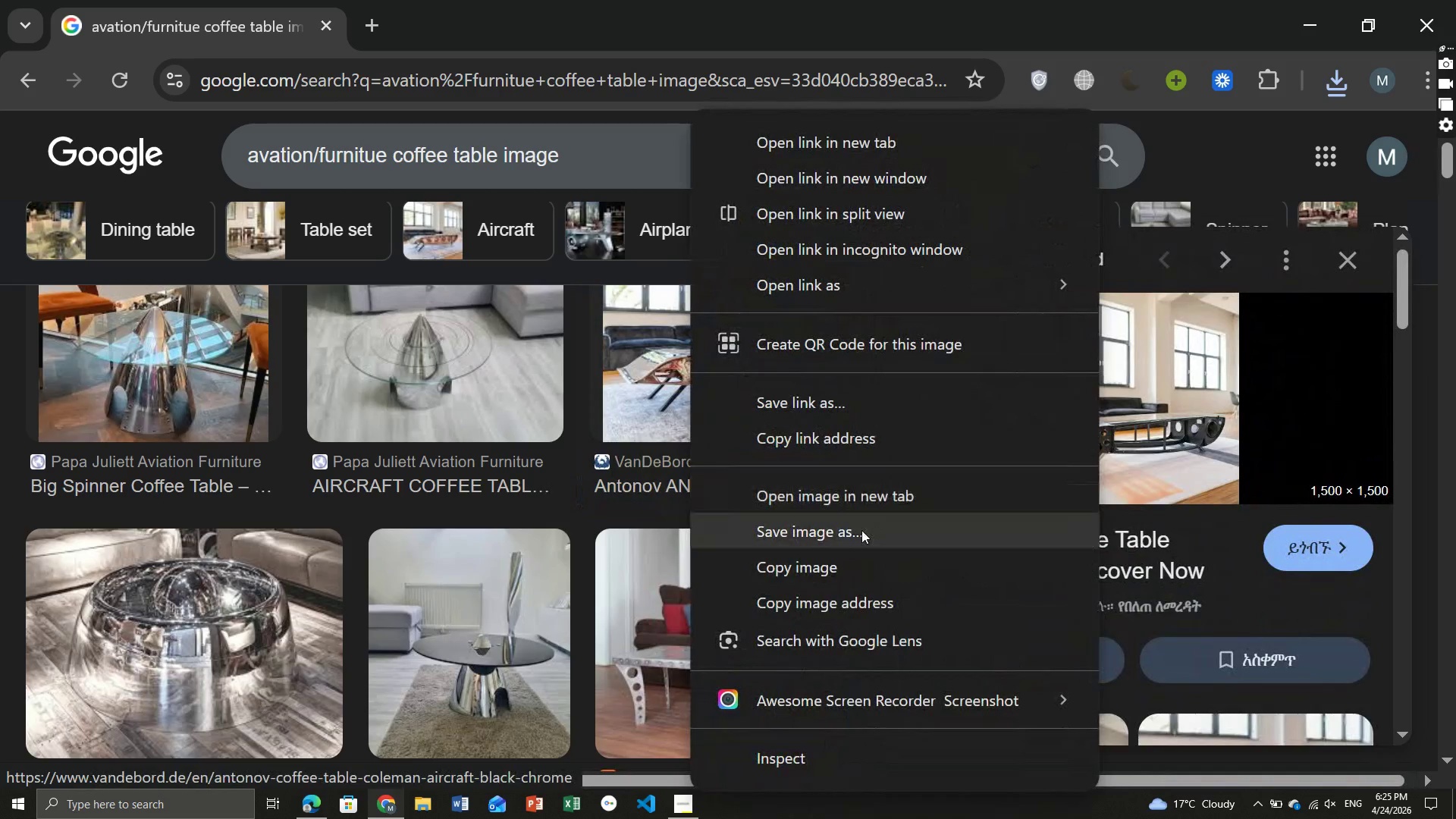 
left_click([860, 530])
 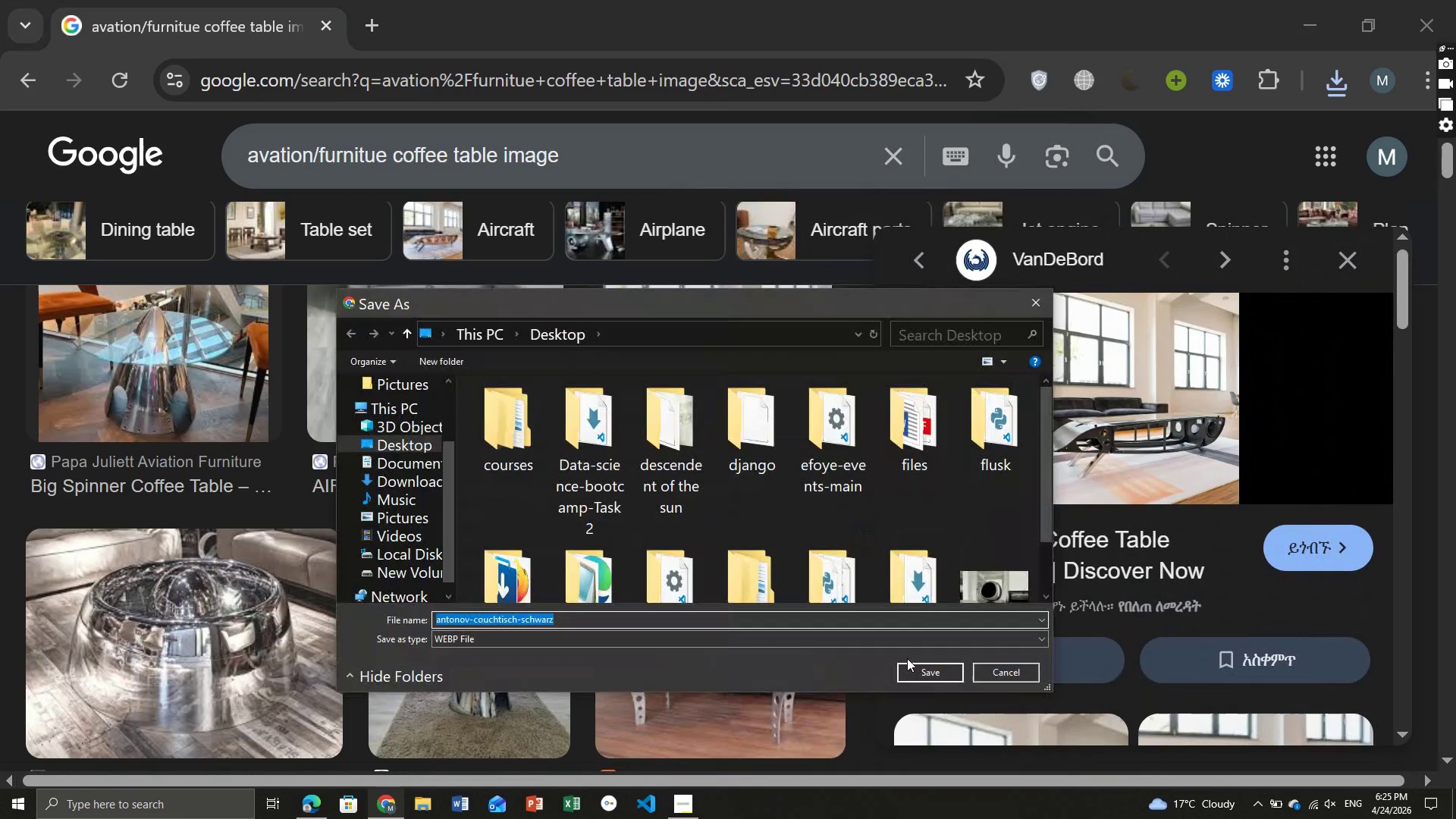 
left_click([940, 671])
 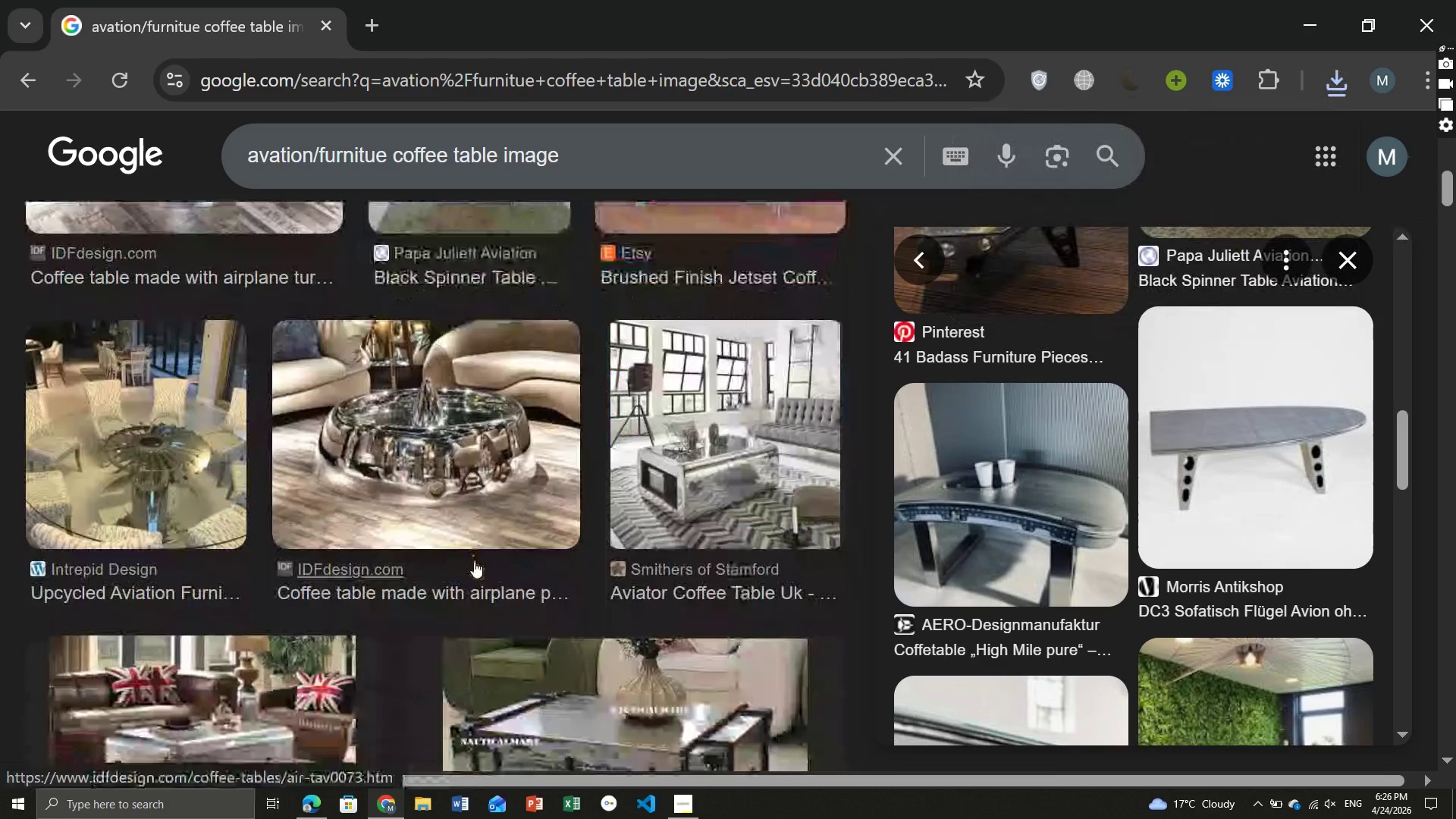 
wait(15.34)
 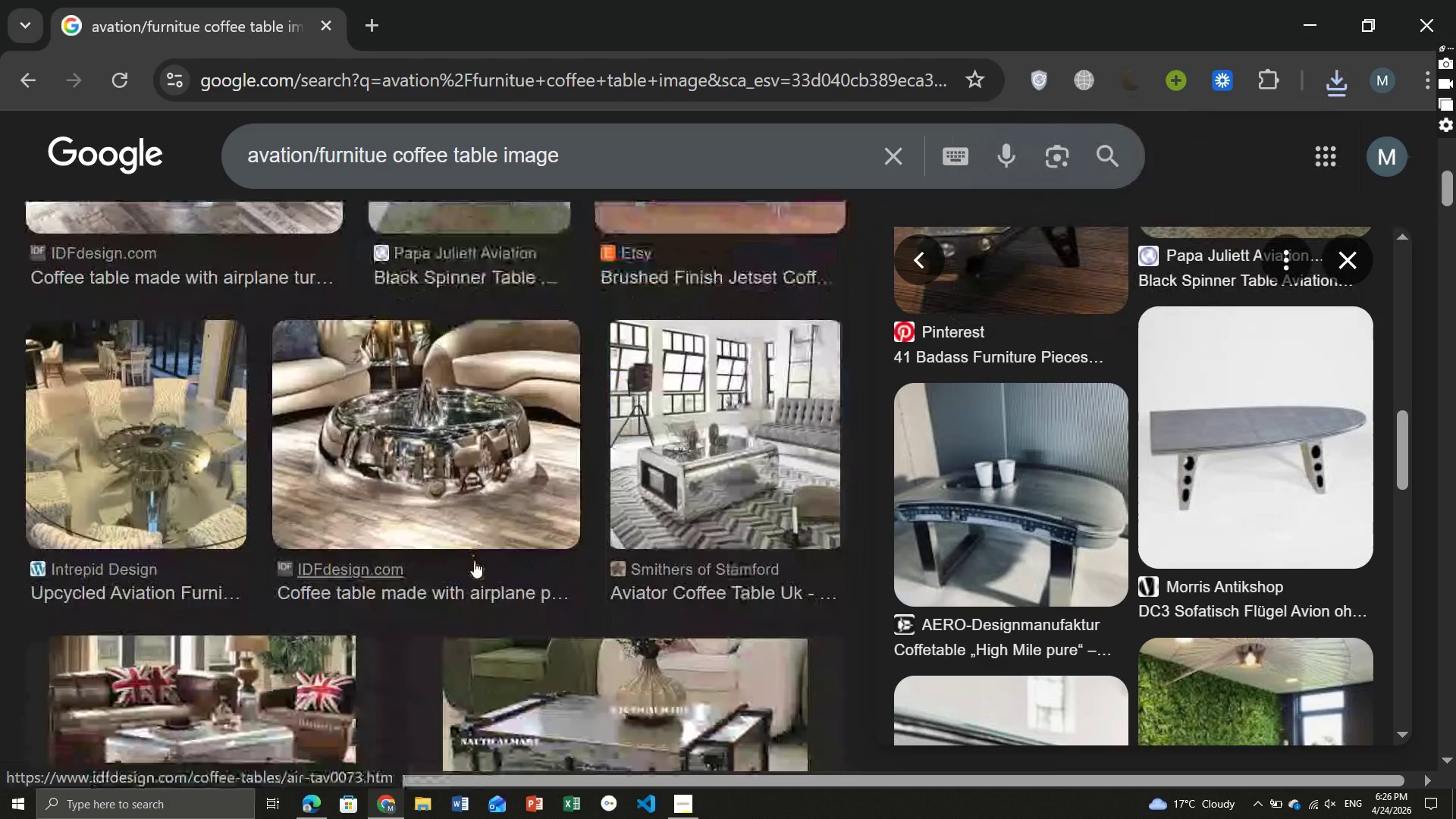 
left_click([688, 535])
 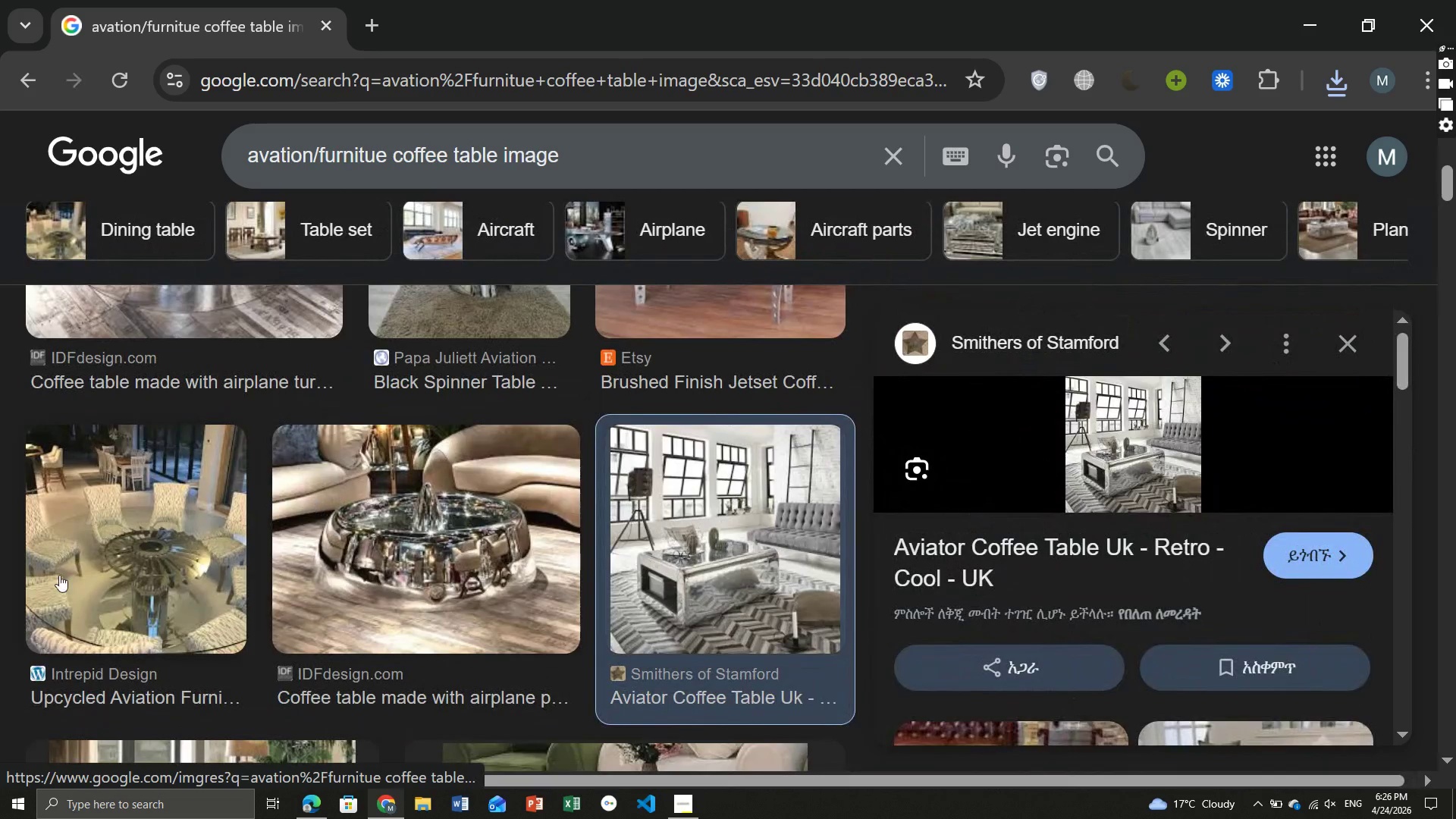 
left_click([136, 553])
 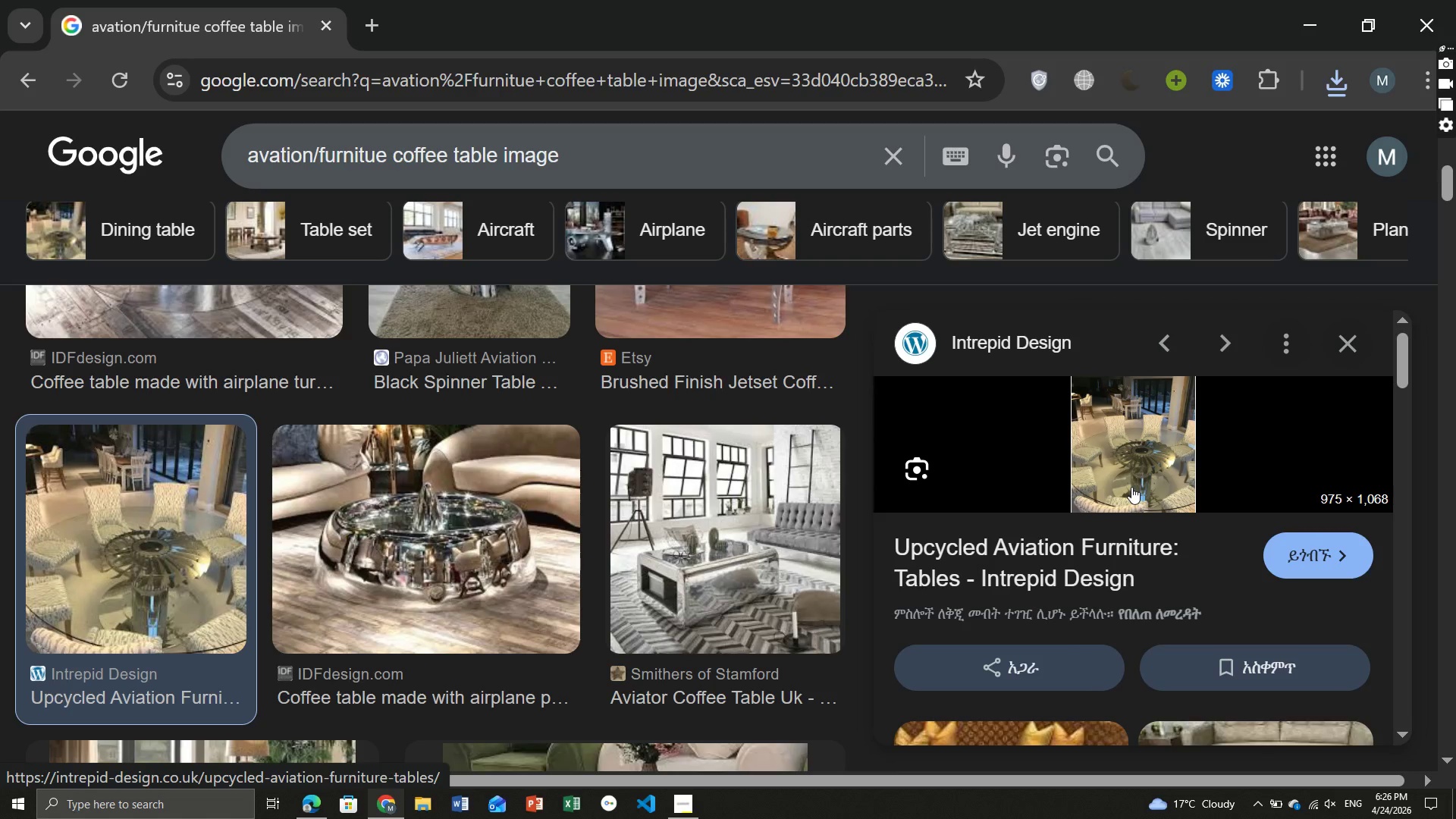 
wait(5.14)
 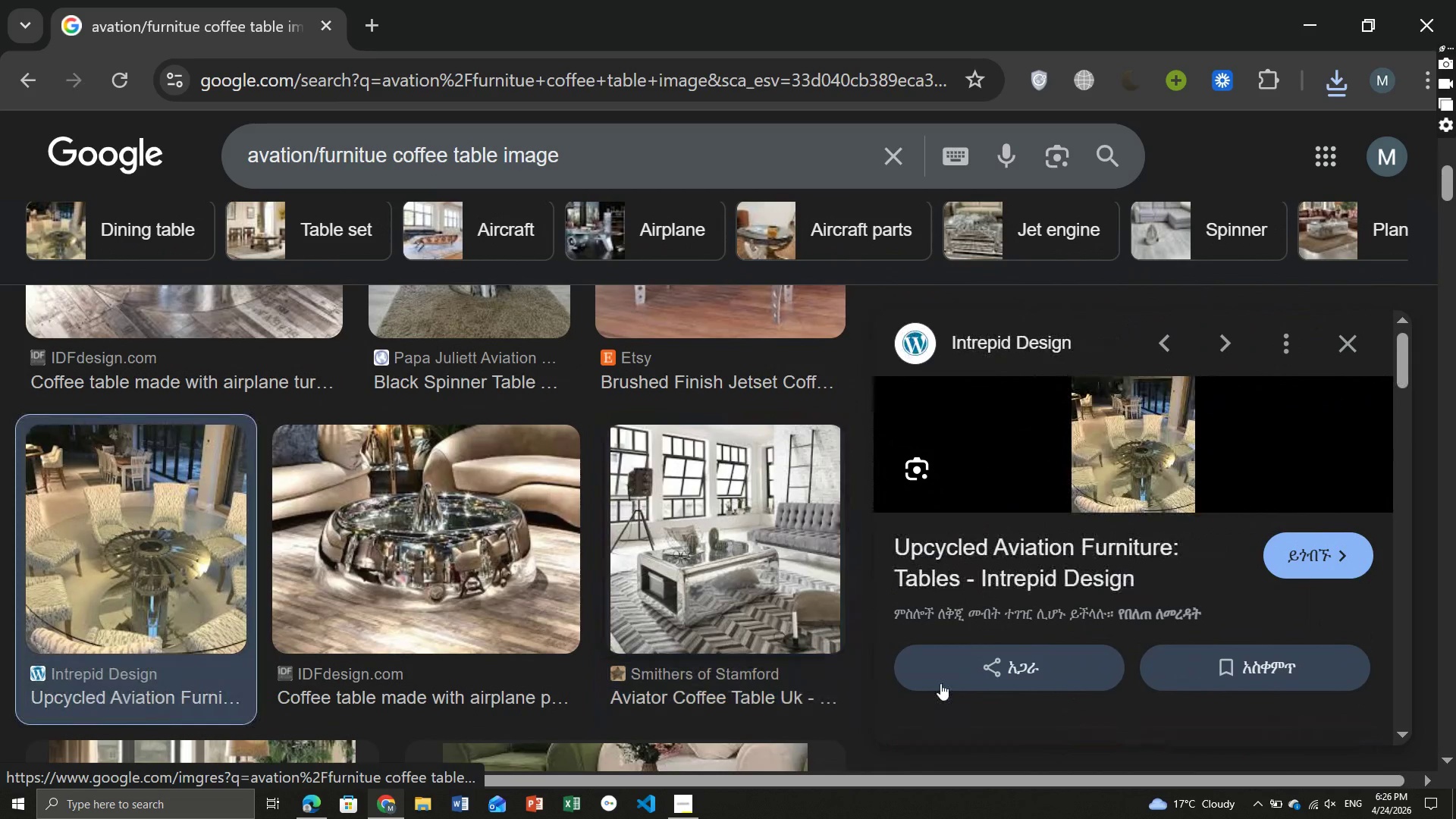 
right_click([1149, 434])
 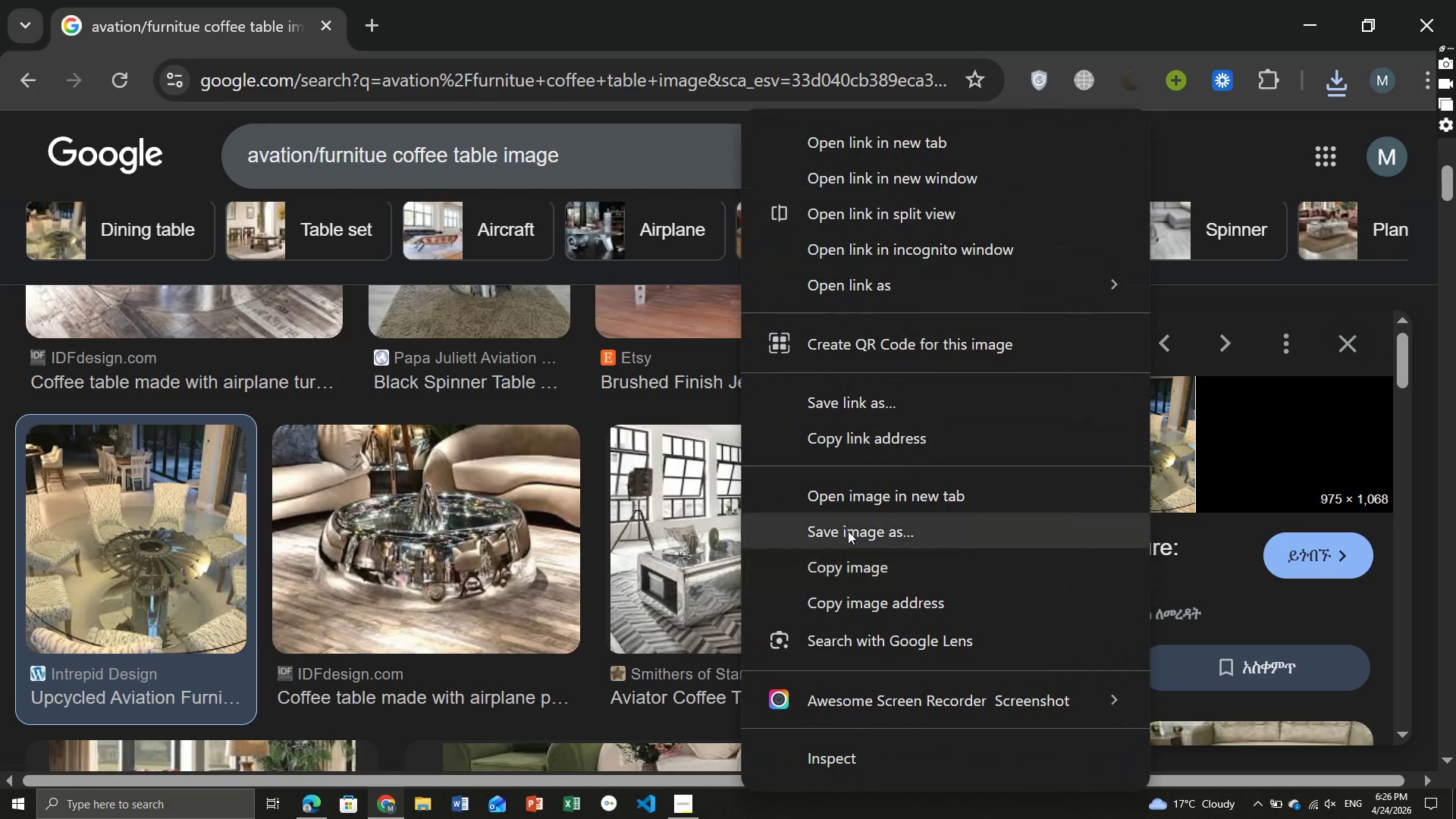 
left_click([848, 531])
 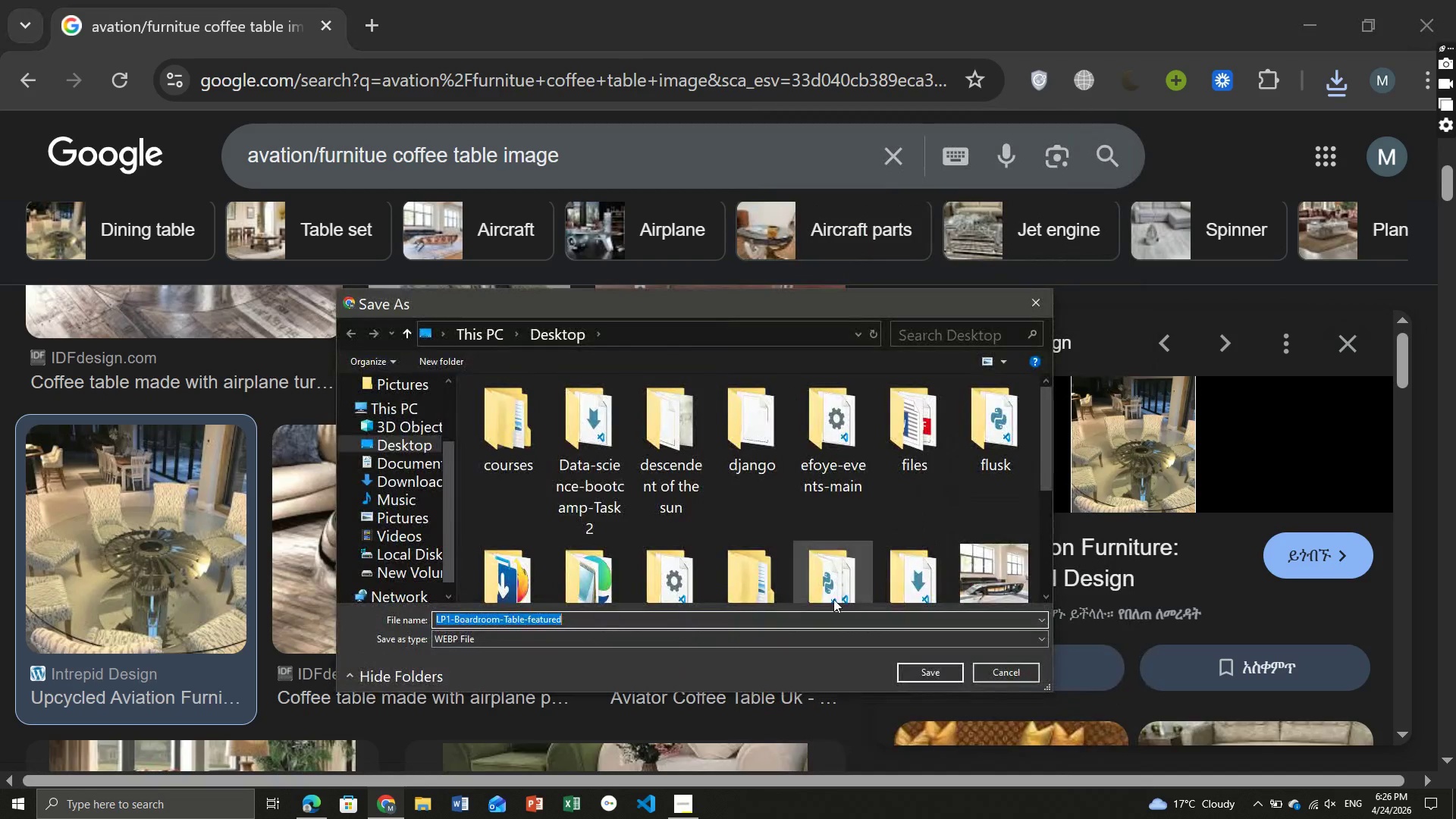 
left_click([937, 676])
 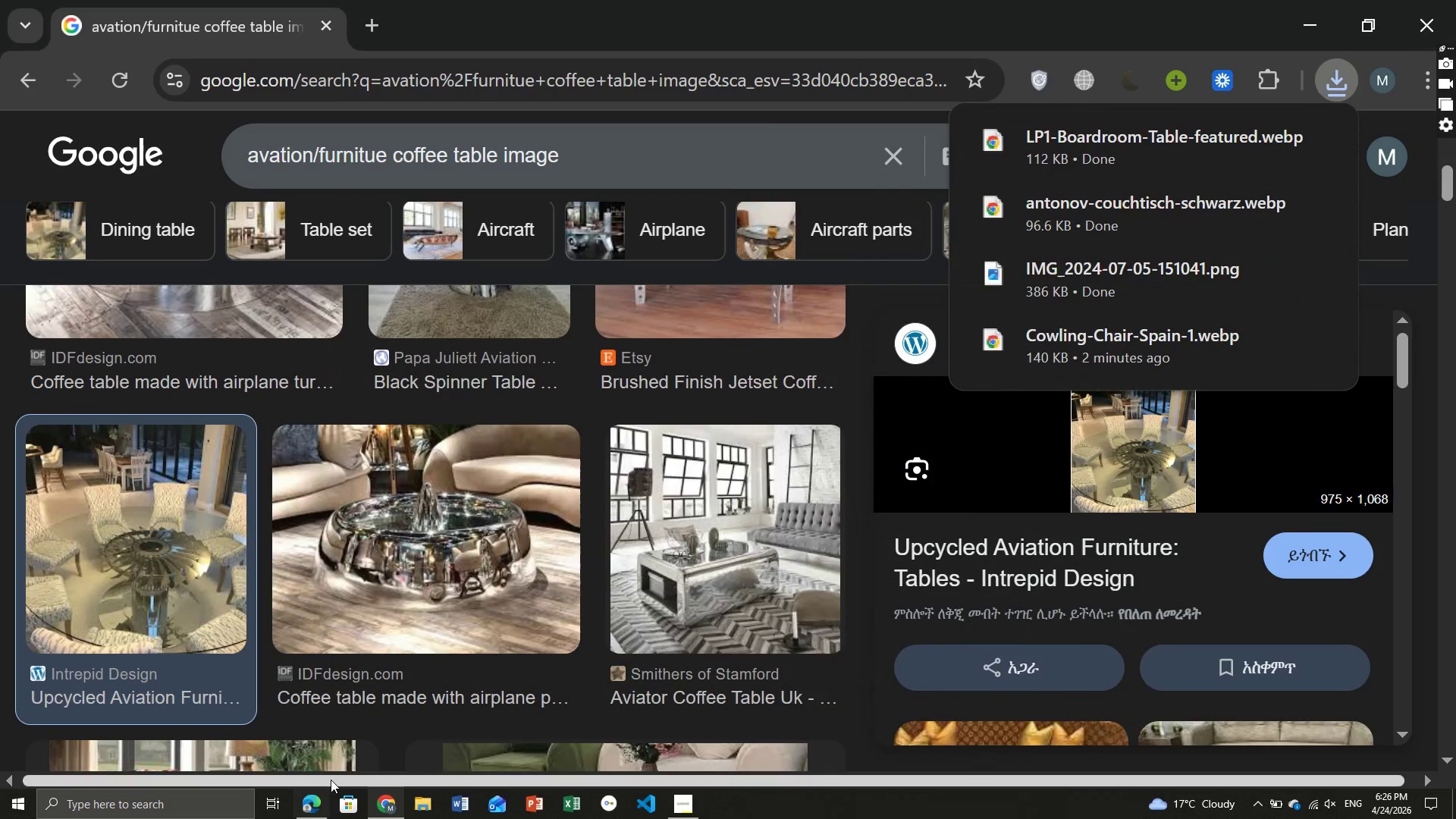 
left_click([317, 804])
 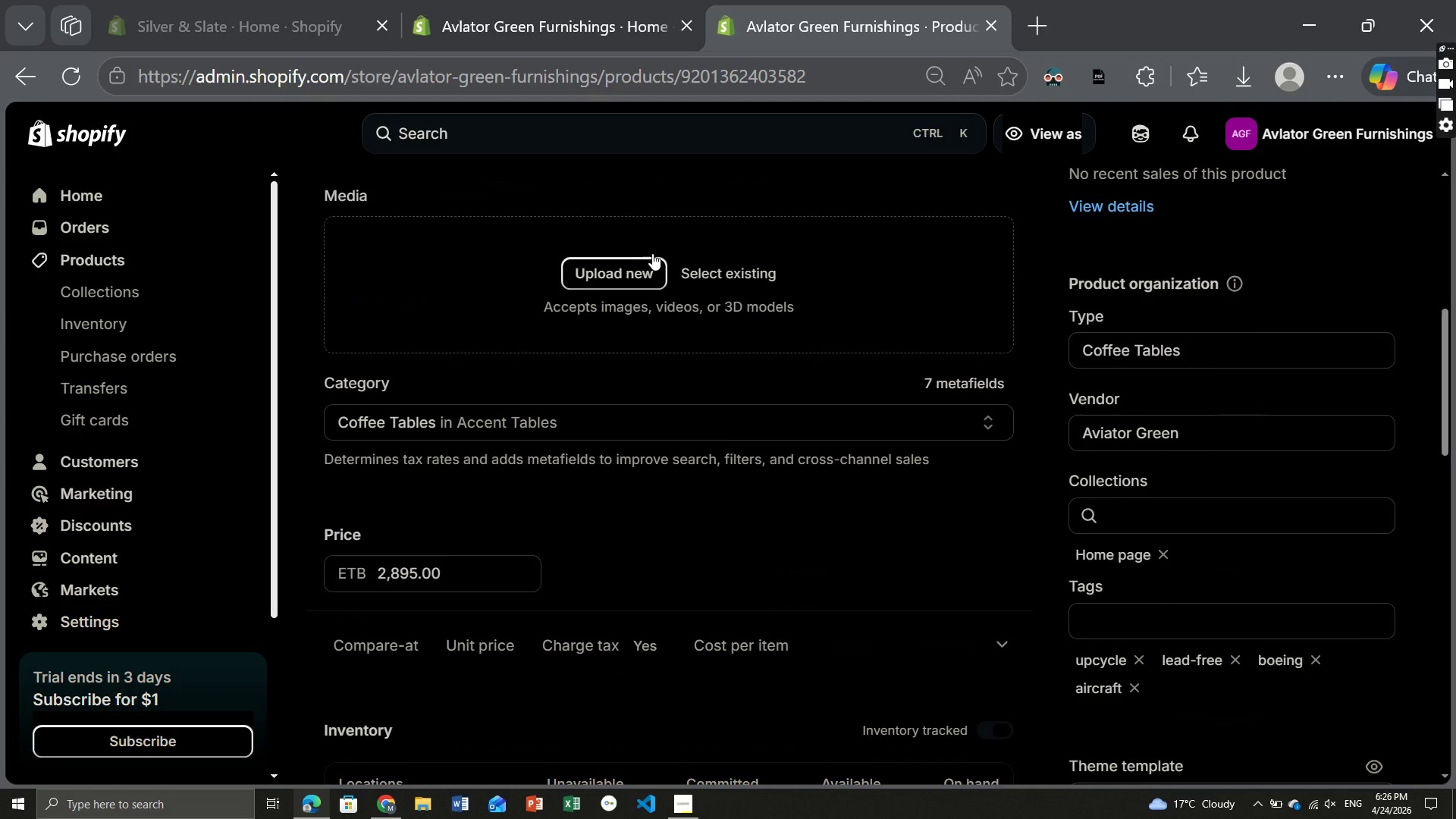 
left_click([632, 265])
 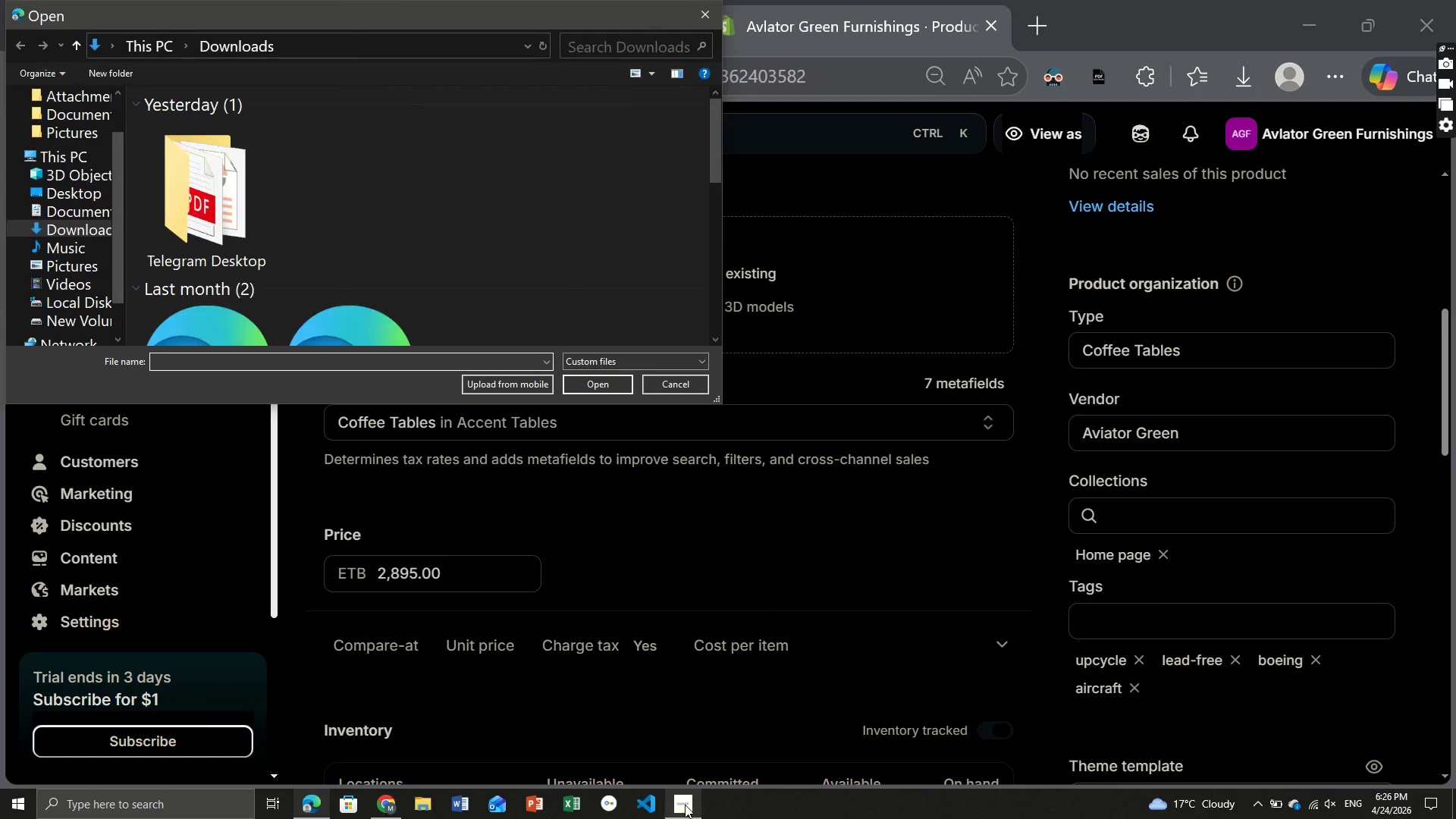 
left_click([685, 806])